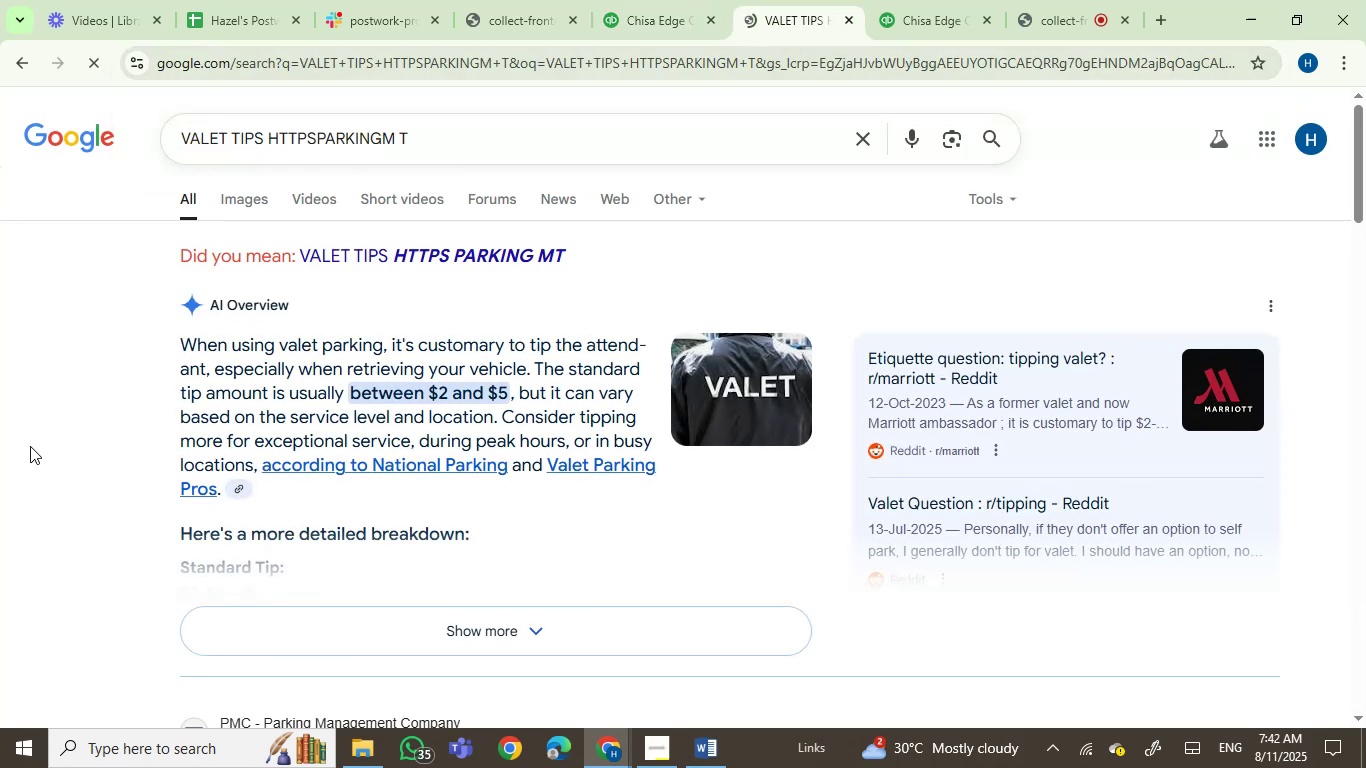 
wait(8.72)
 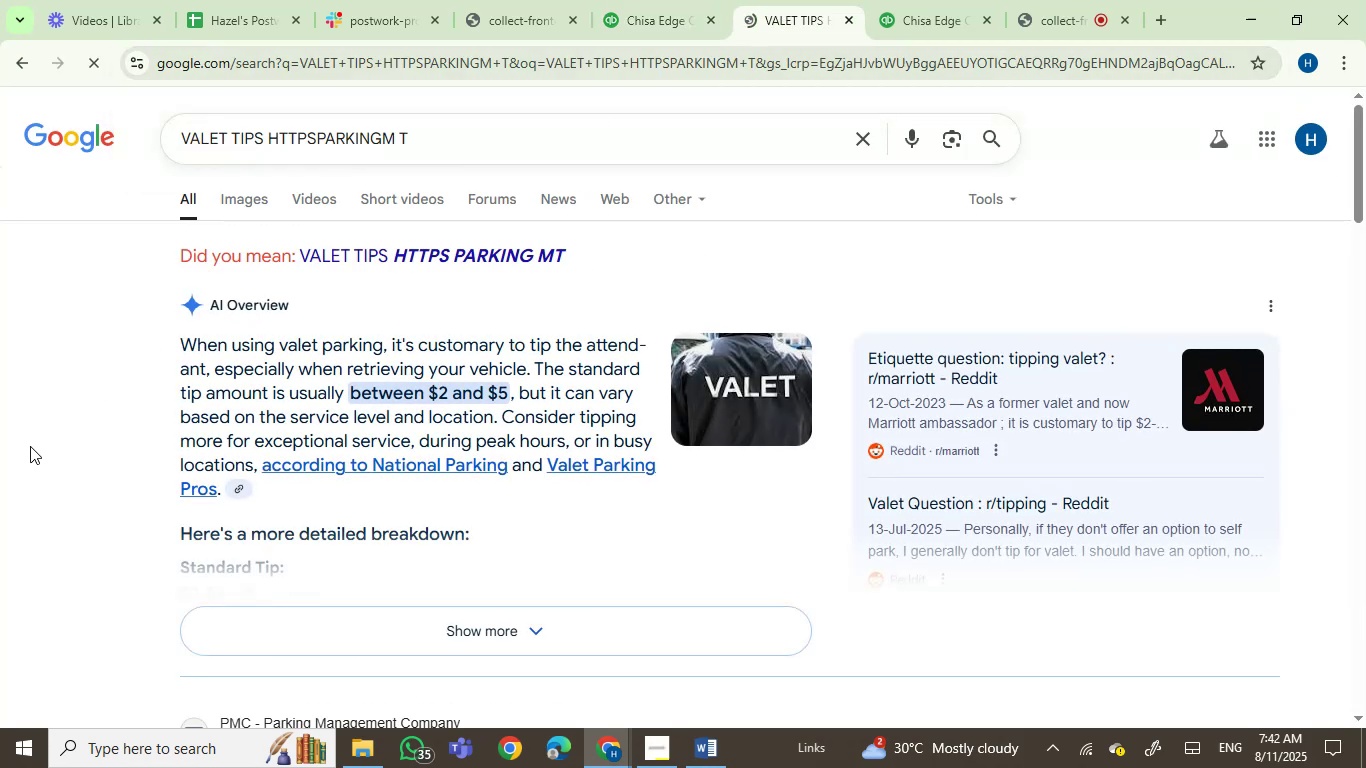 
mouse_move([1365, 229])
 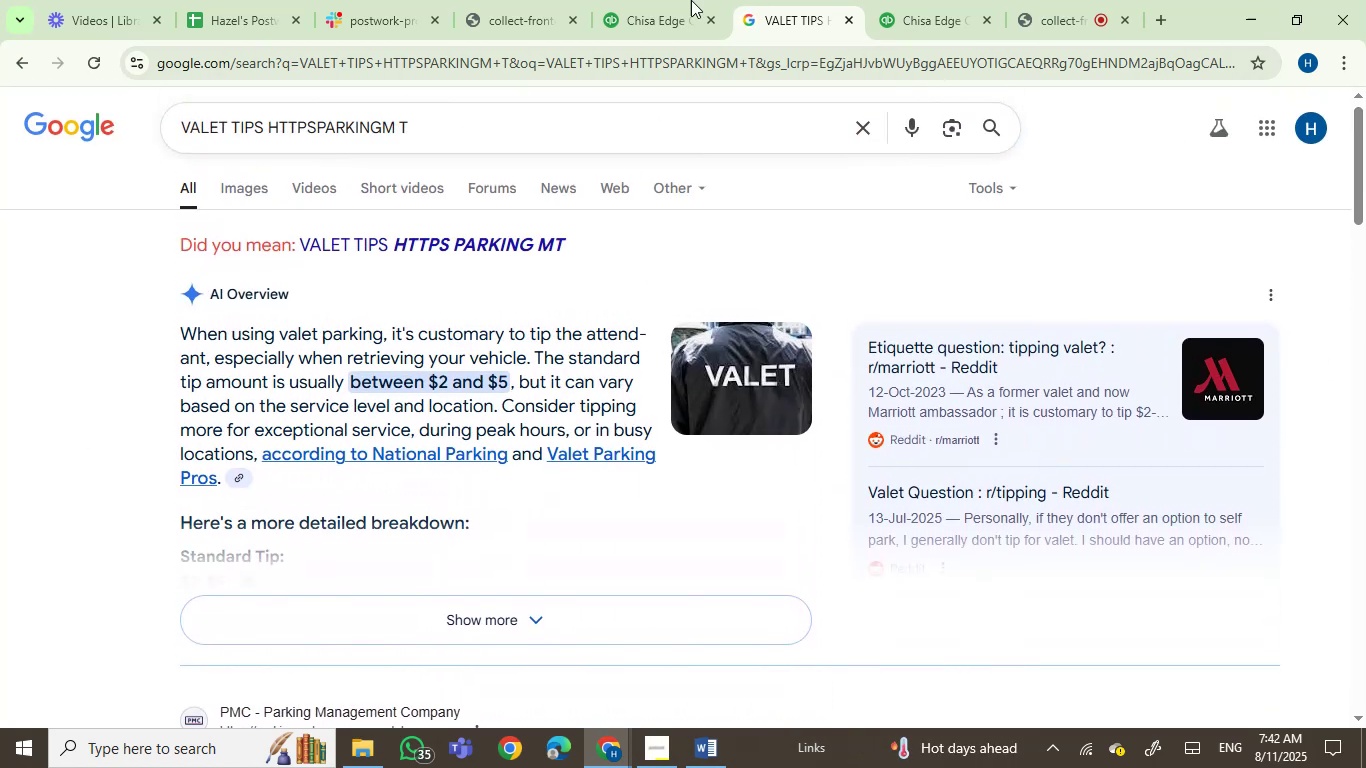 
left_click([686, 0])
 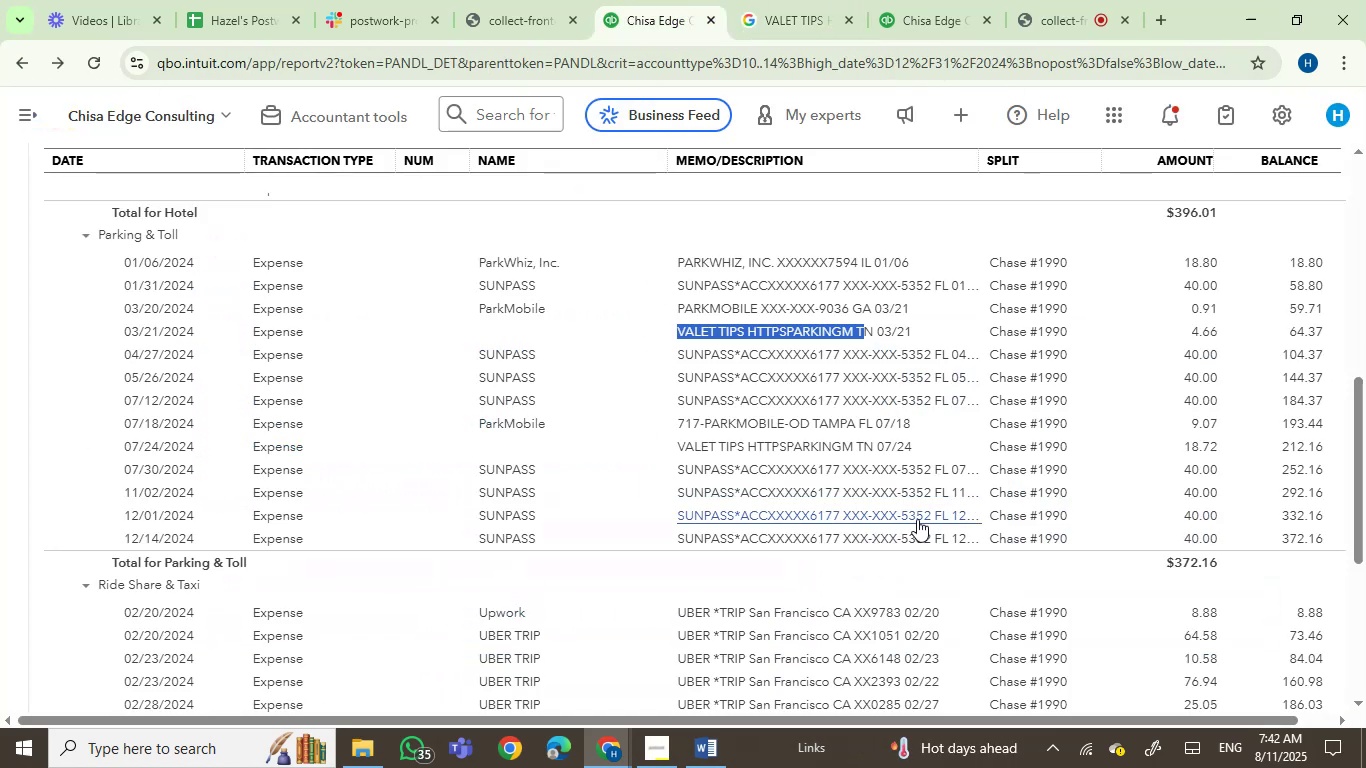 
scroll: coordinate [907, 533], scroll_direction: down, amount: 8.0
 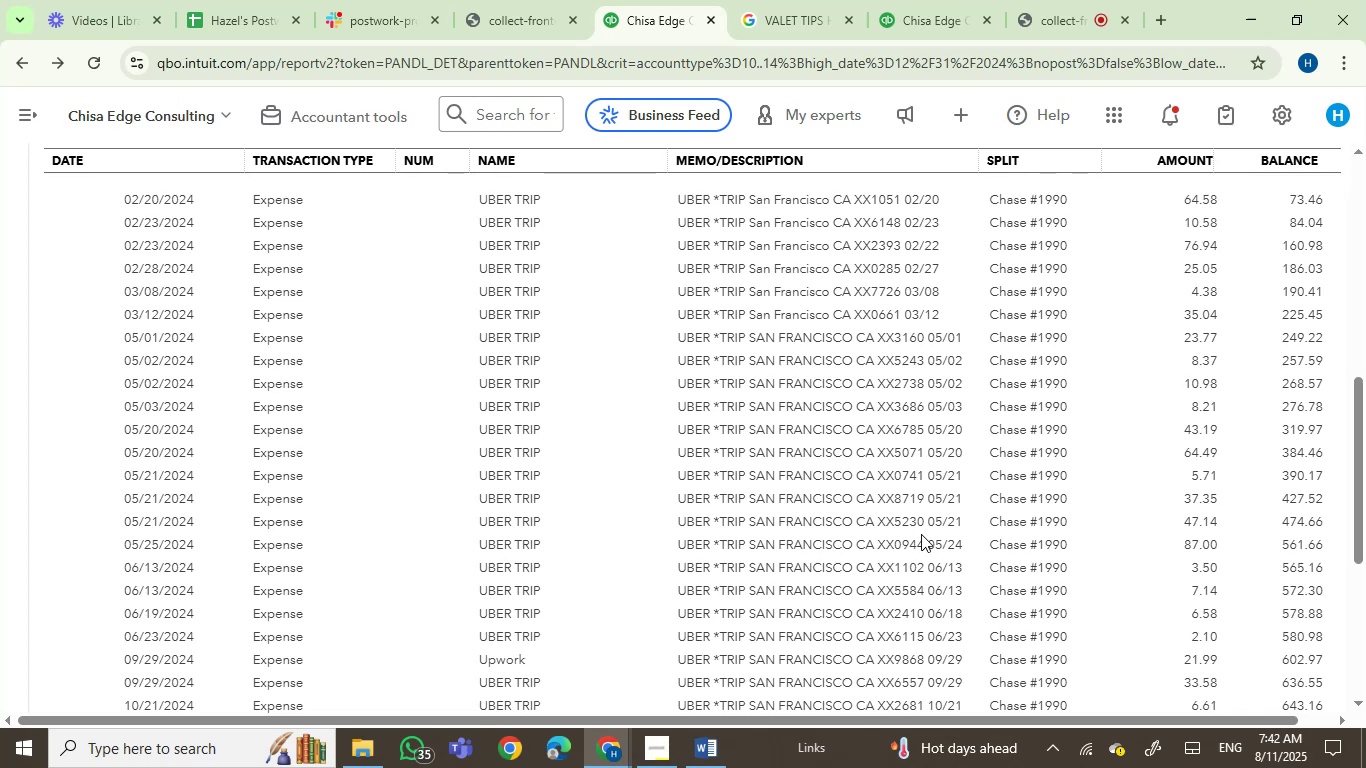 
scroll: coordinate [921, 534], scroll_direction: up, amount: 3.0
 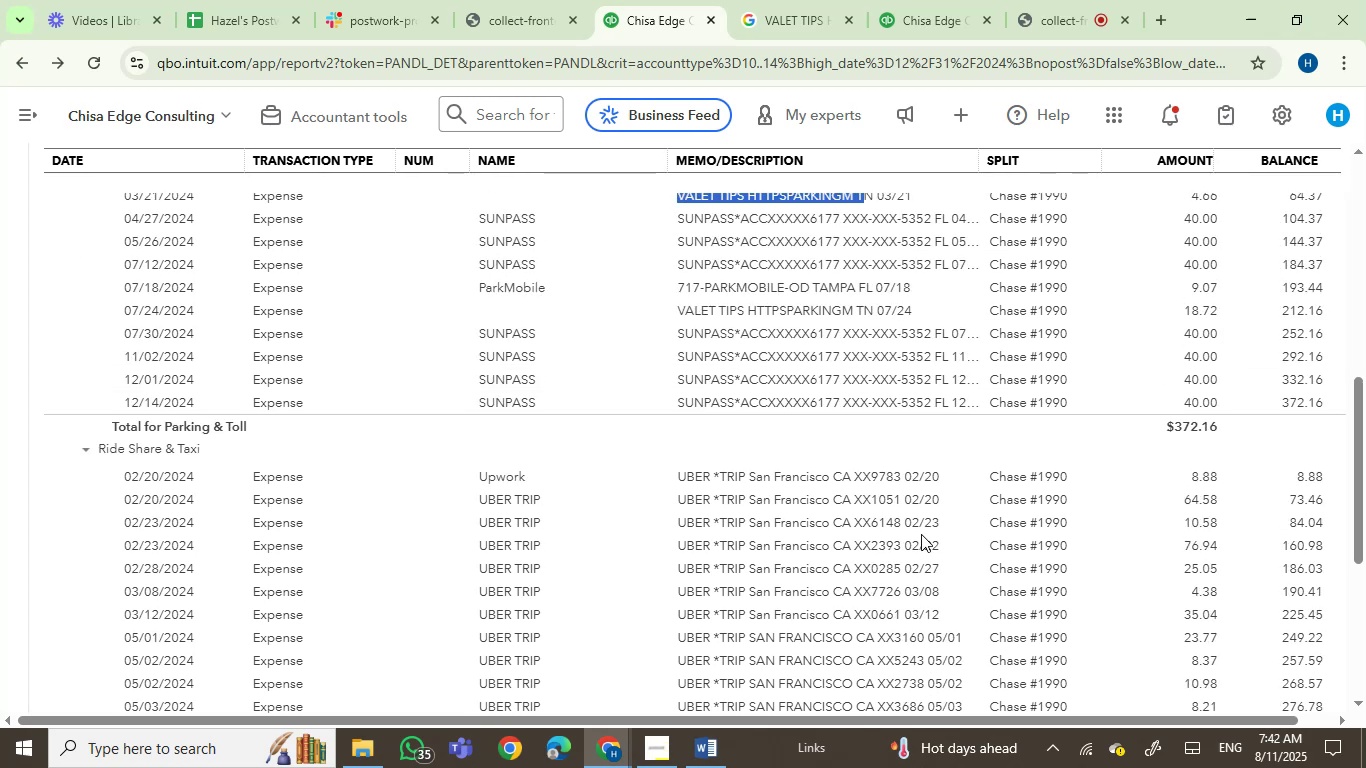 
scroll: coordinate [921, 534], scroll_direction: down, amount: 3.0
 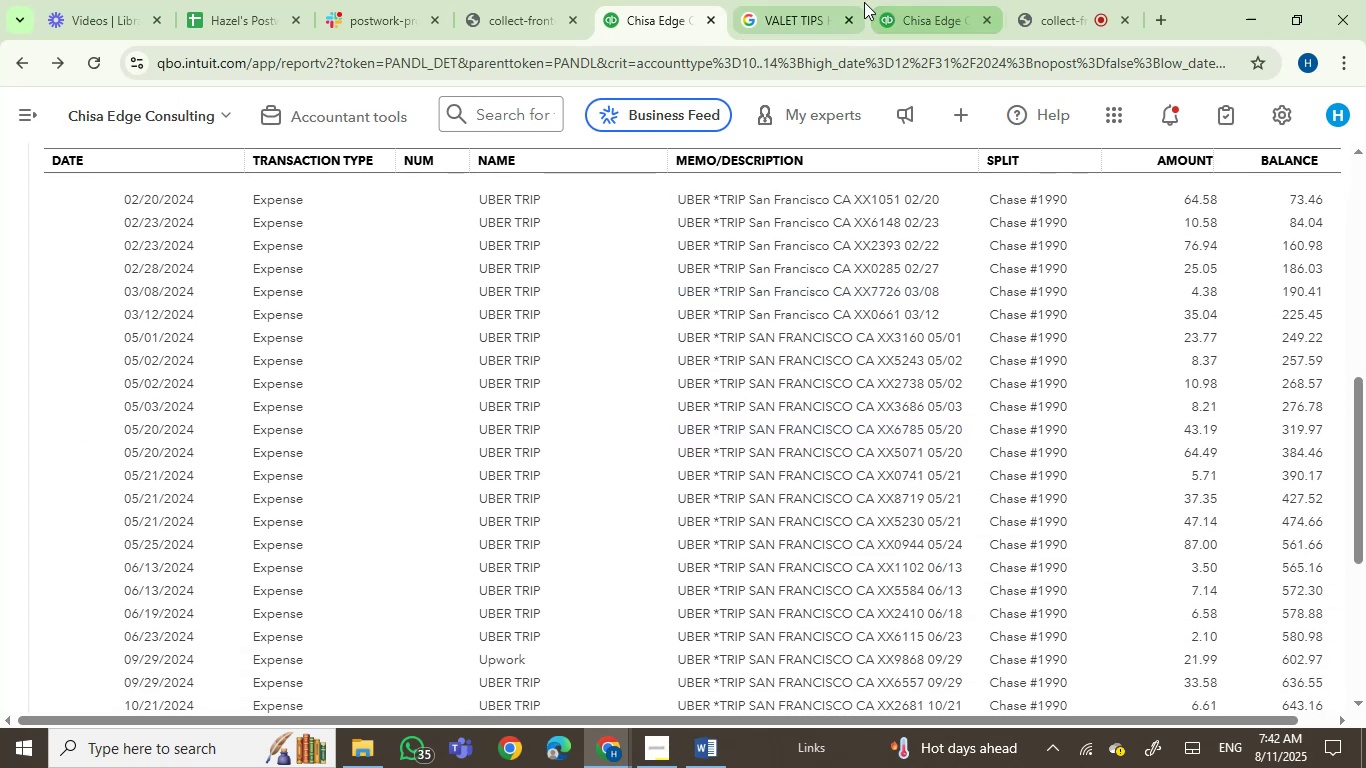 
left_click([18, 112])
 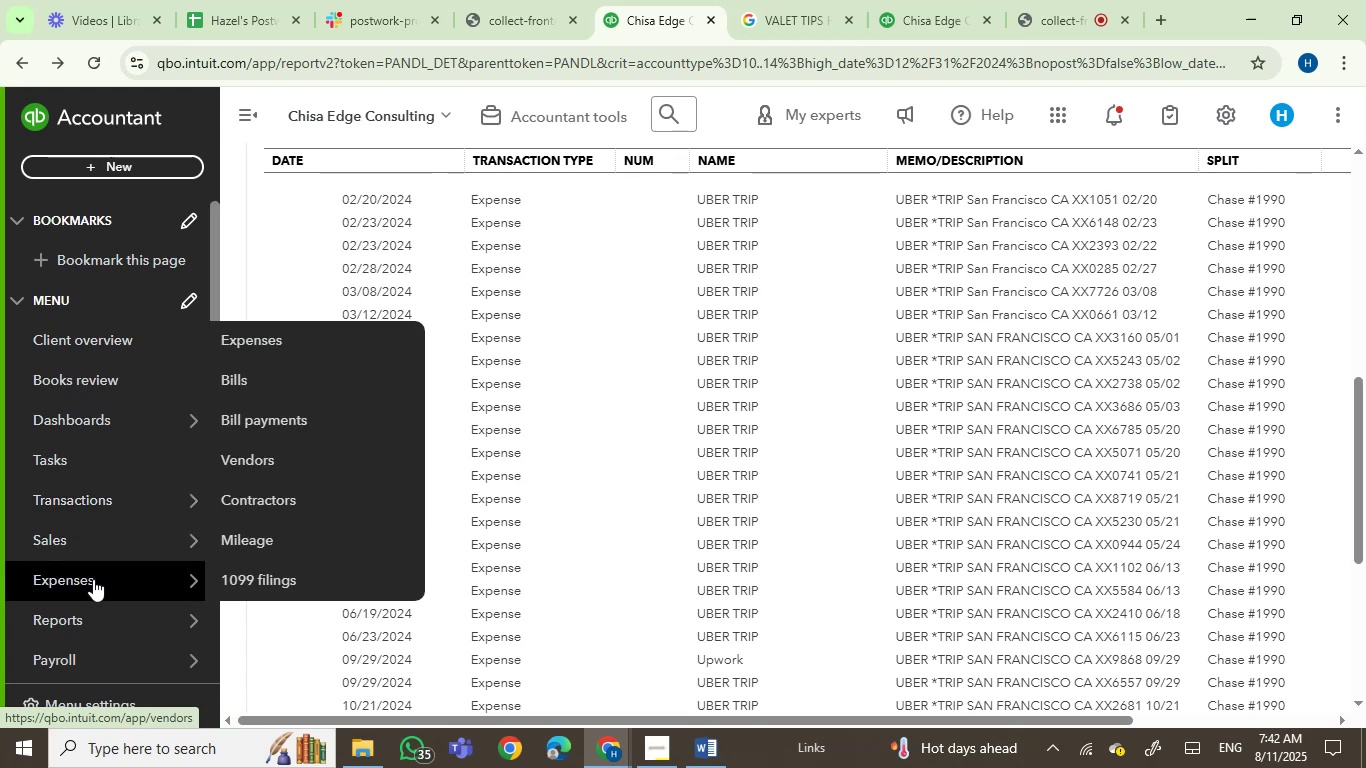 
left_click([277, 467])
 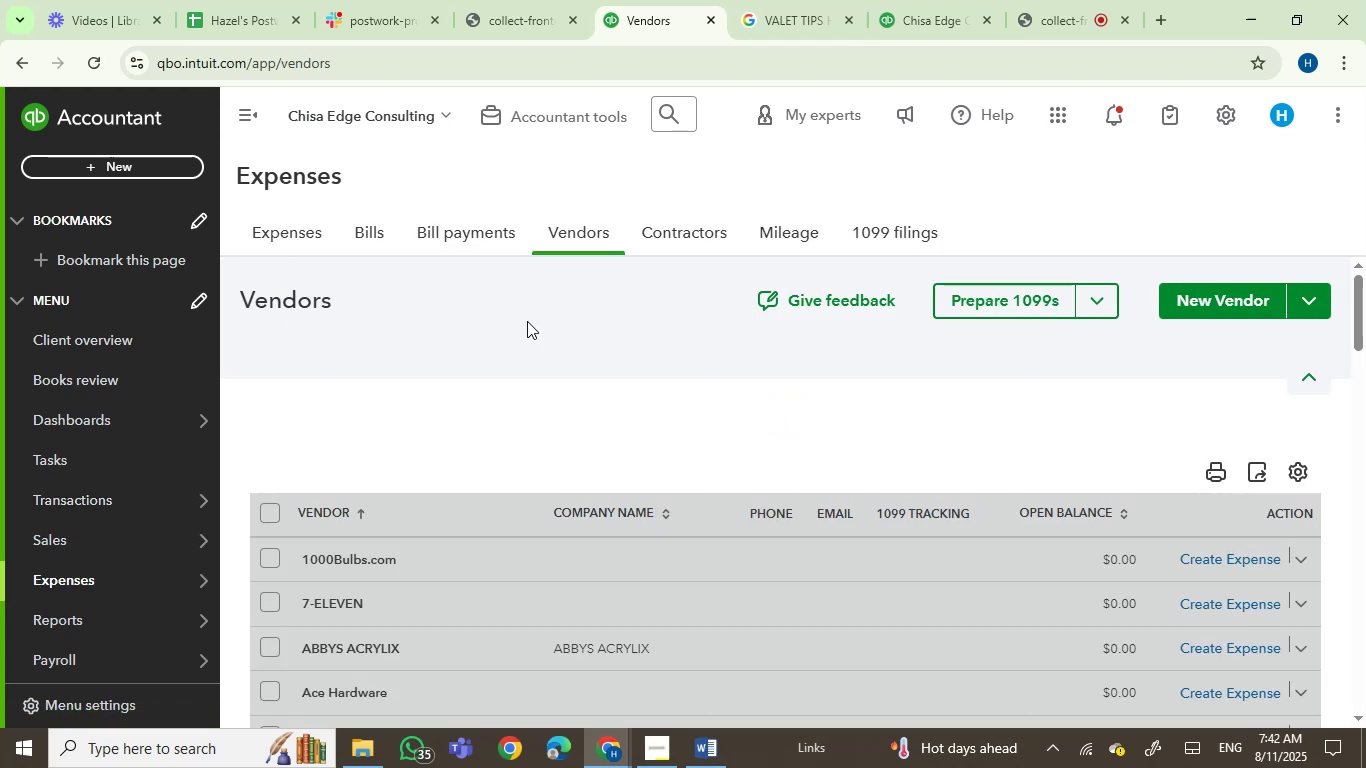 
wait(7.6)
 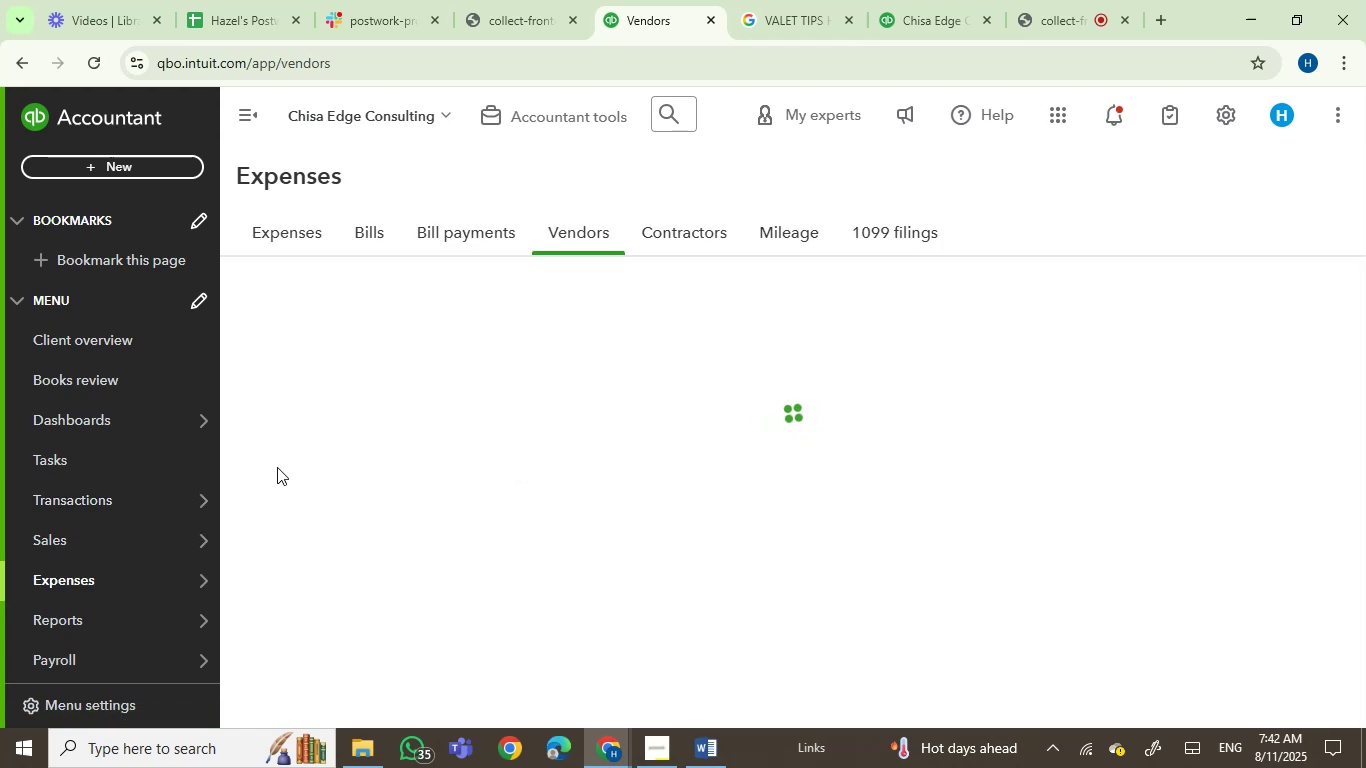 
left_click_drag(start_coordinate=[348, 67], to_coordinate=[105, 64])
 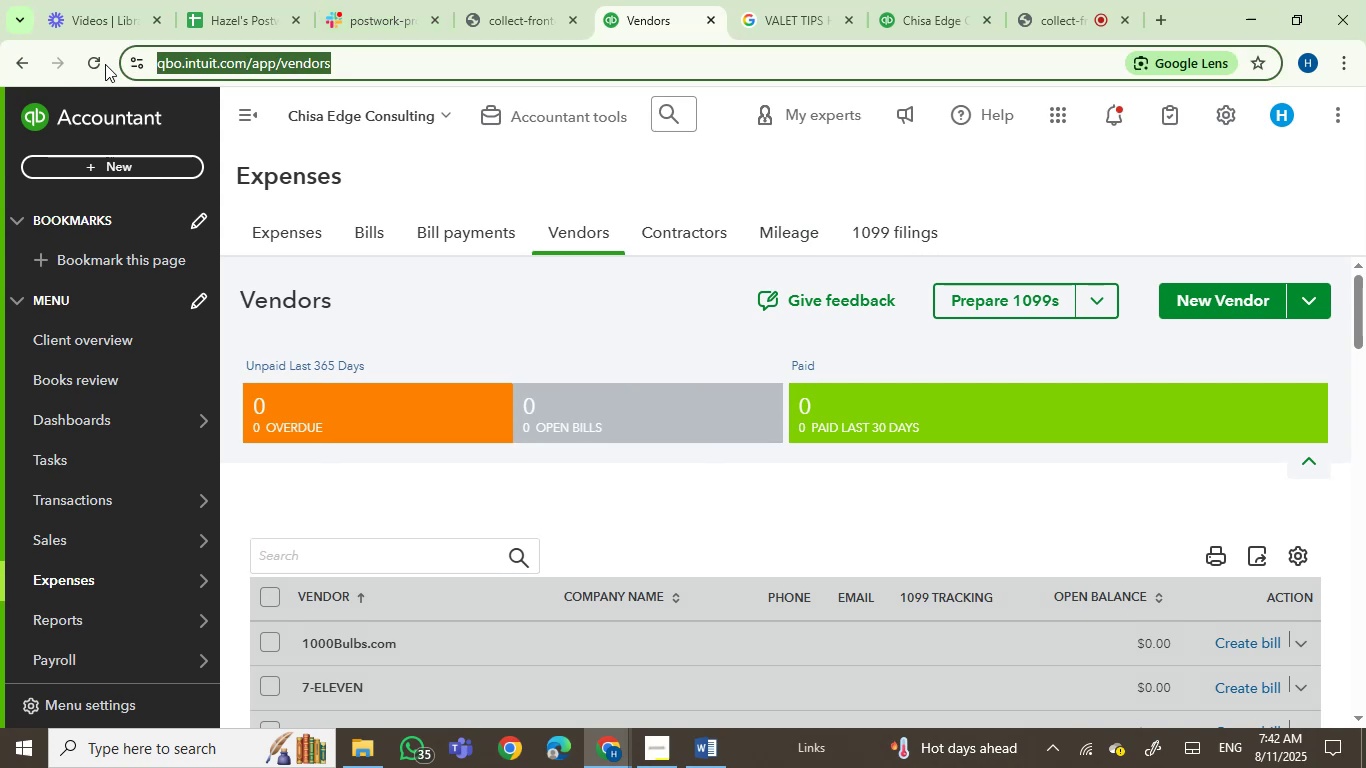 
key(Control+C)
 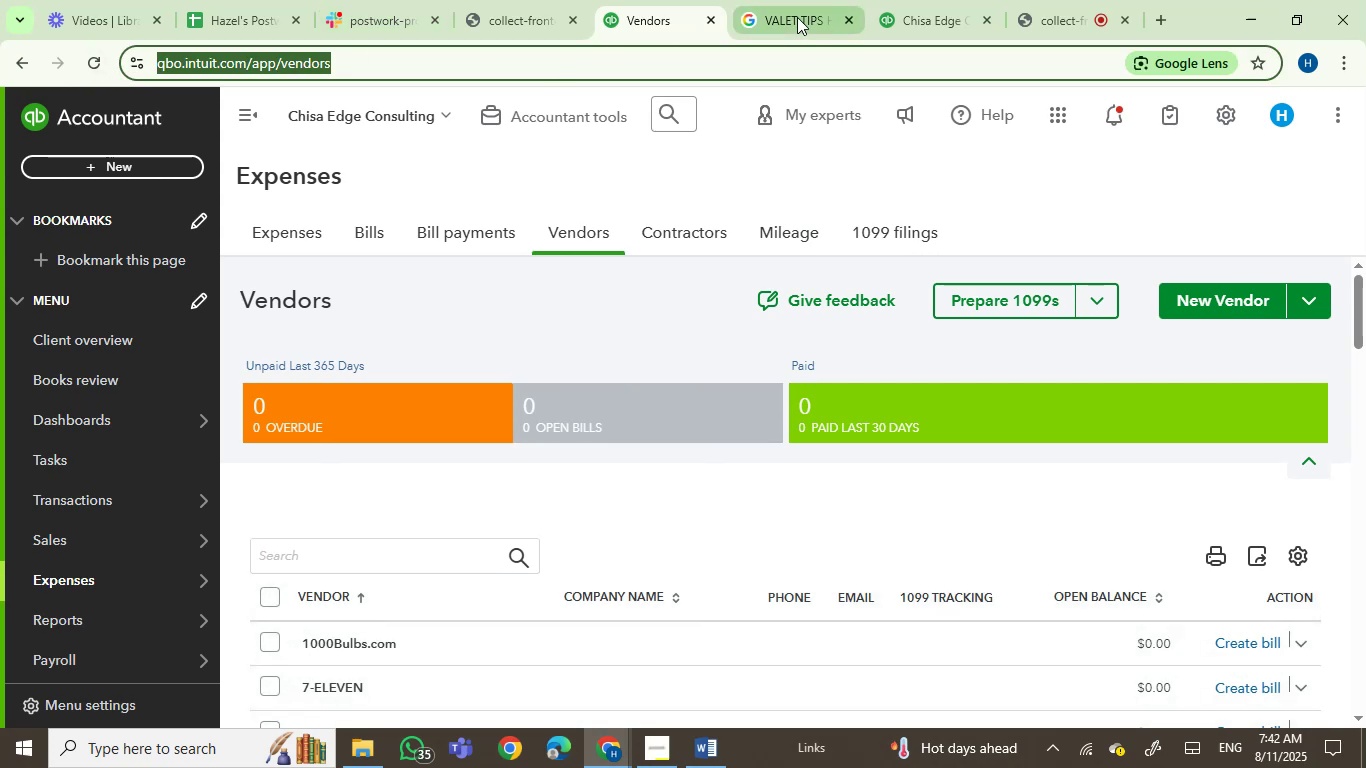 
double_click([786, 42])
 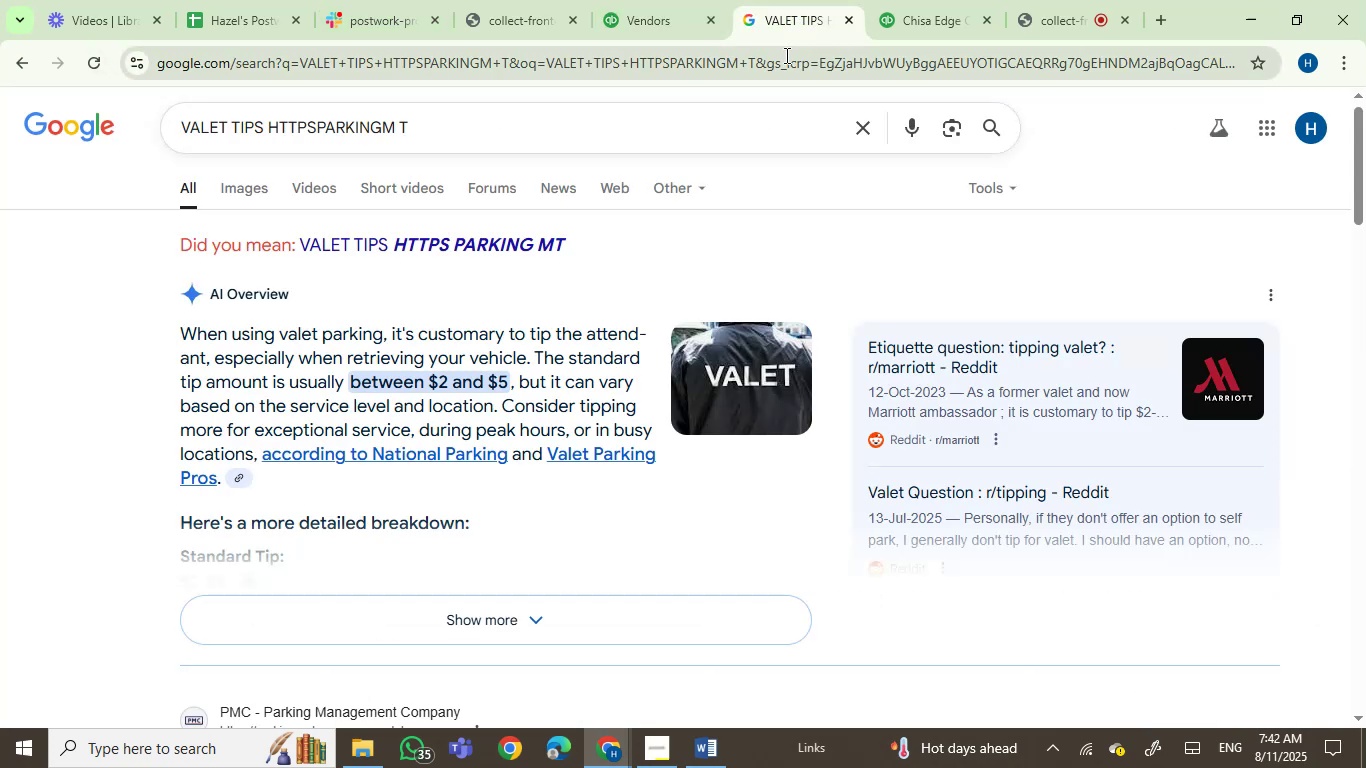 
key(Control+ControlLeft)
 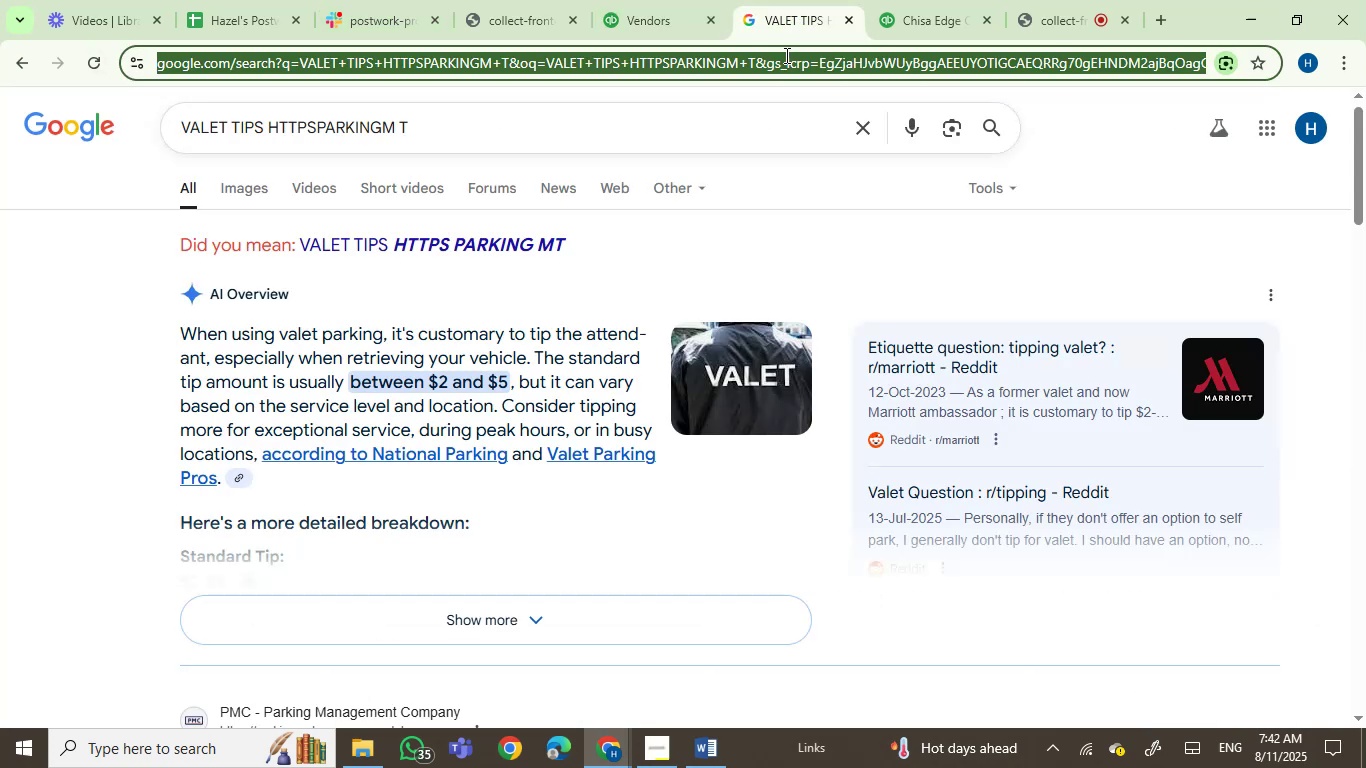 
key(Control+V)
 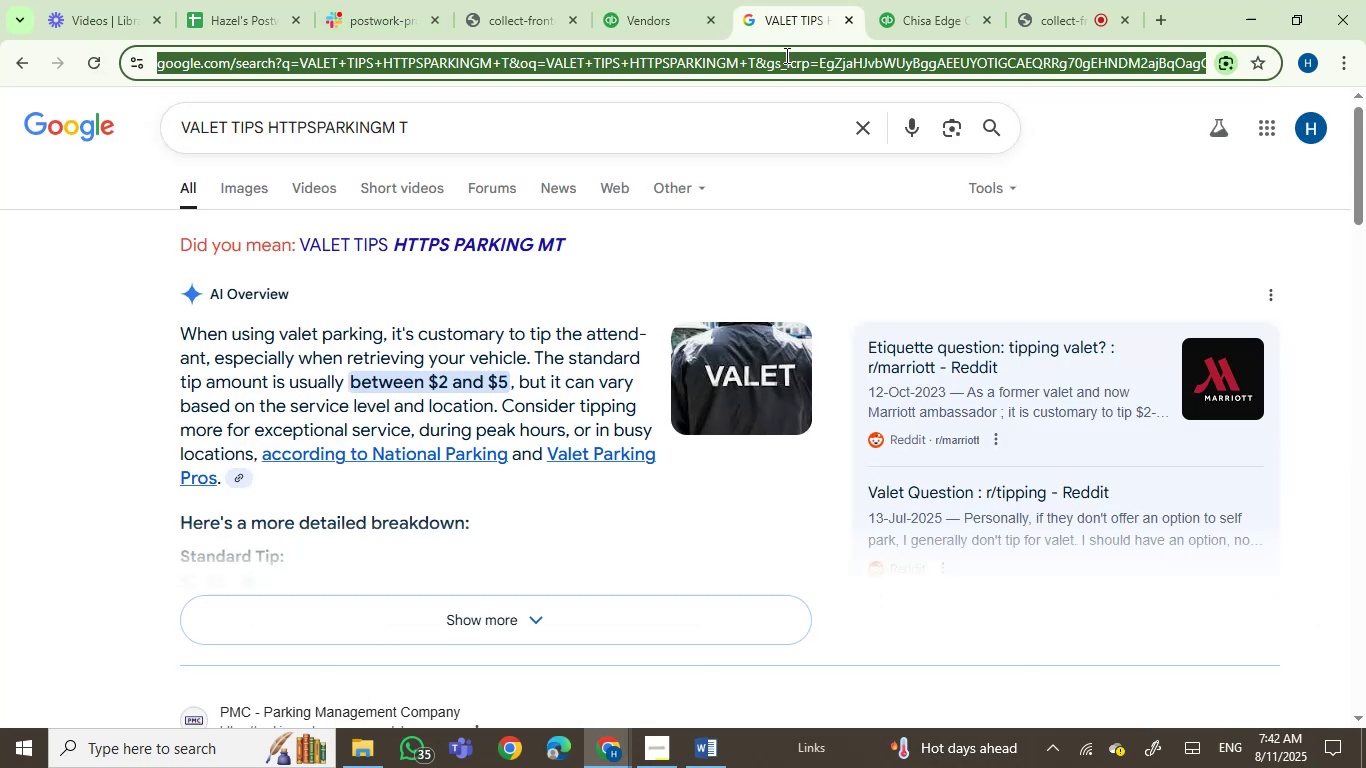 
triple_click([785, 55])
 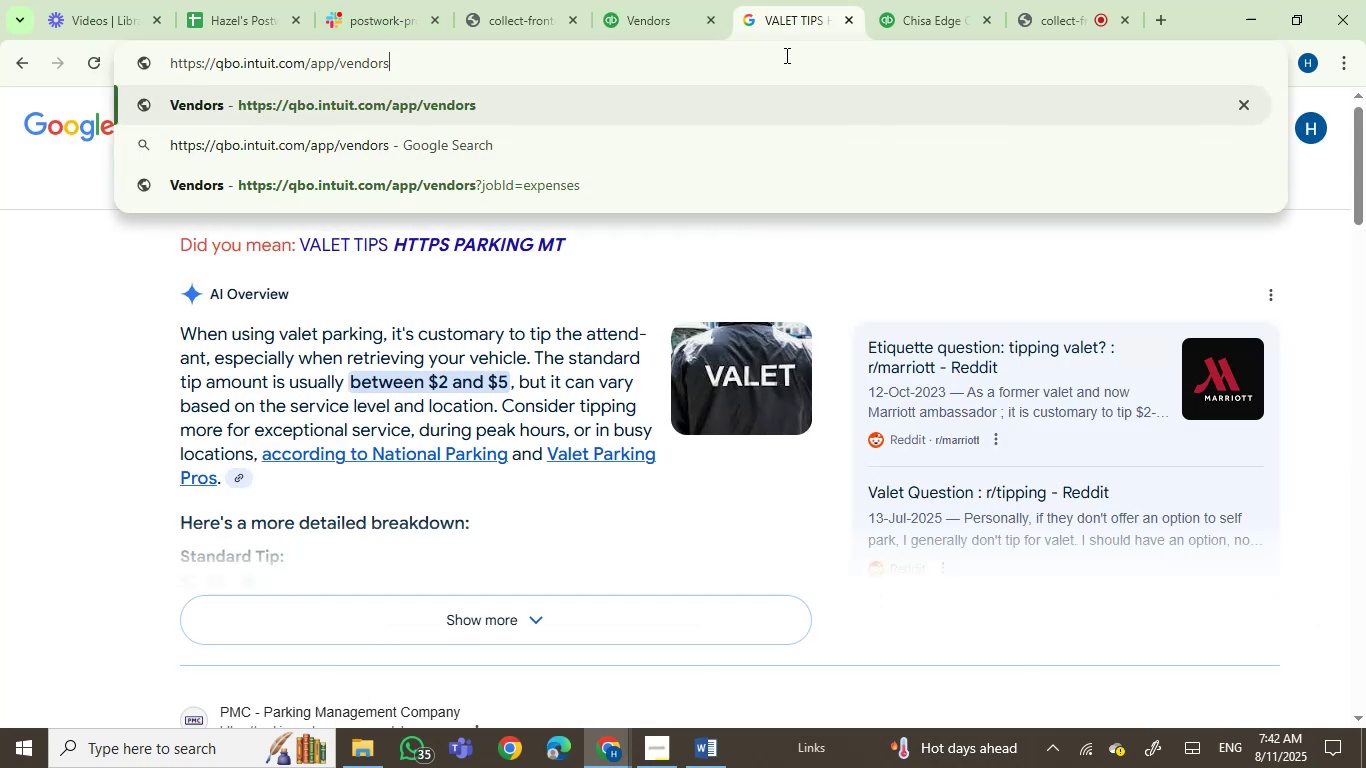 
key(Enter)
 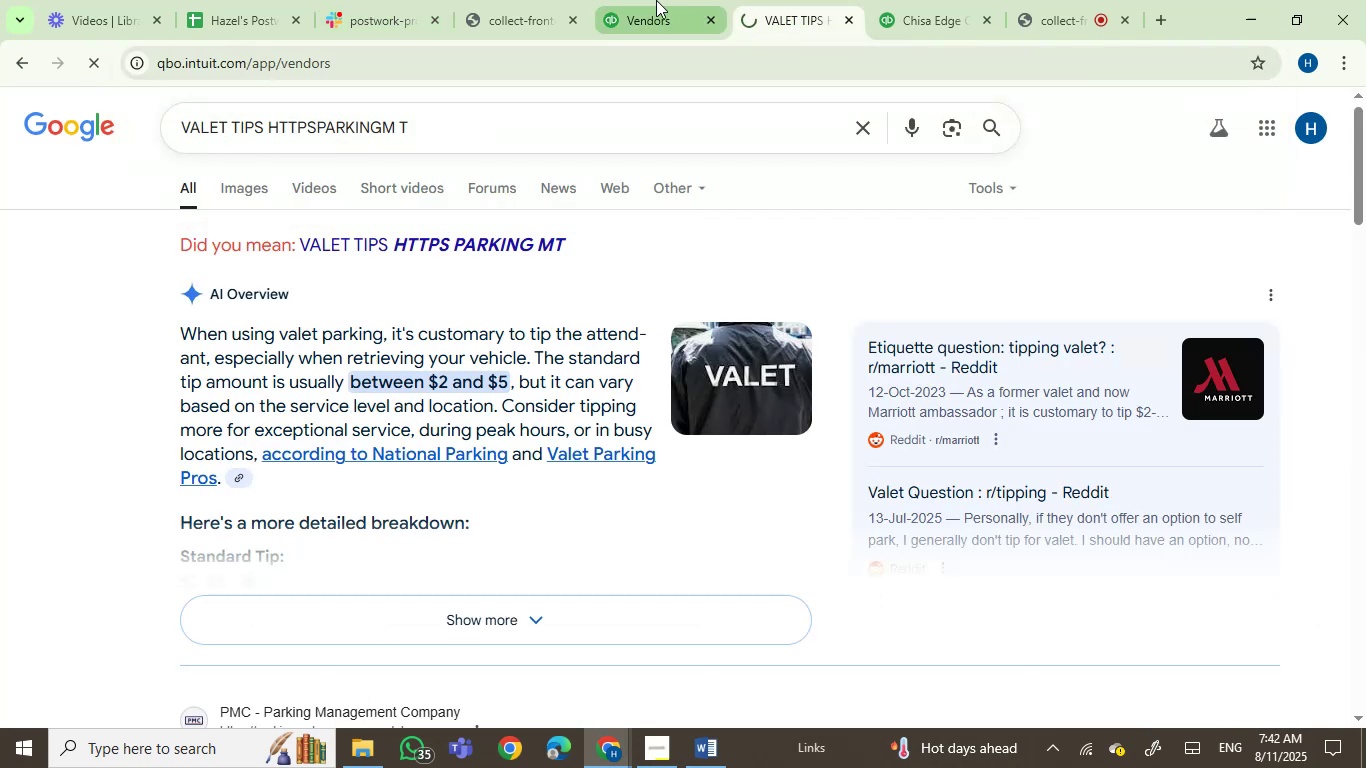 
left_click([656, 0])
 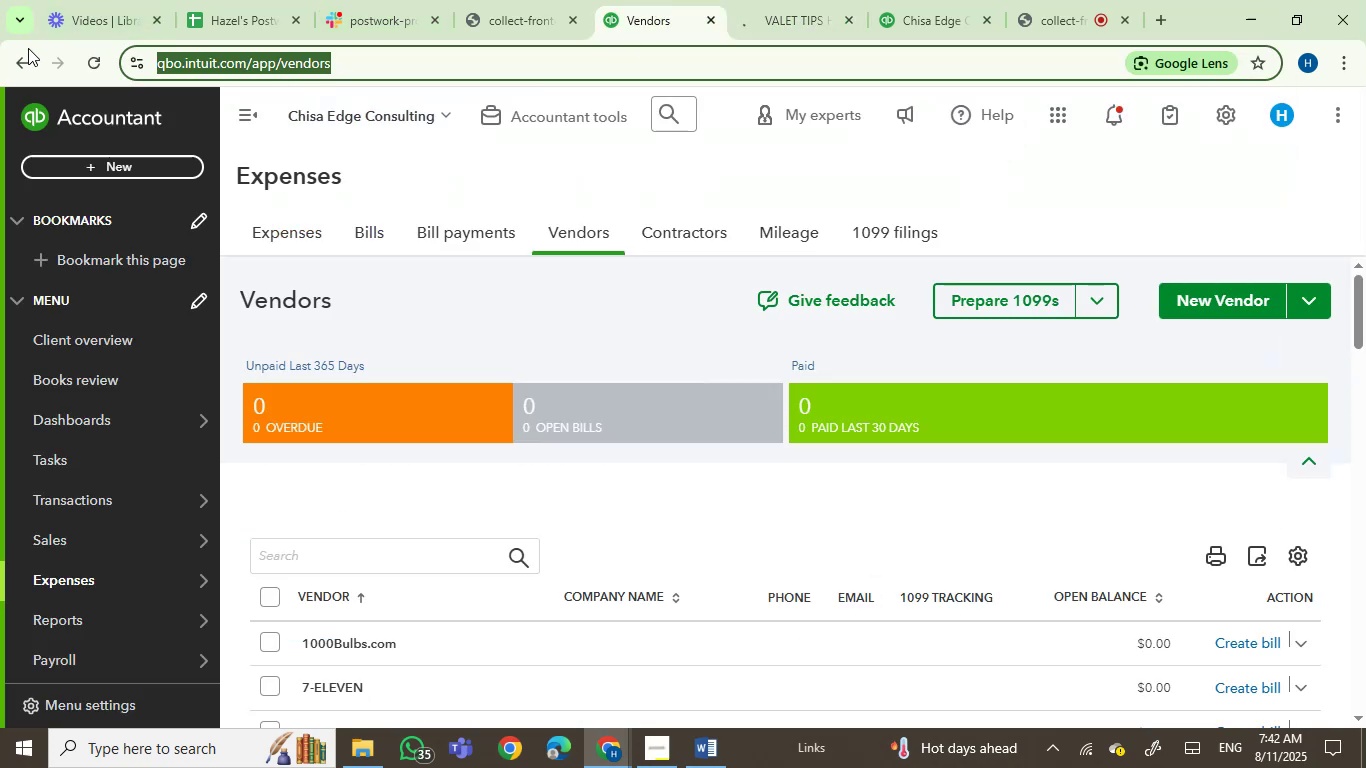 
left_click([26, 61])
 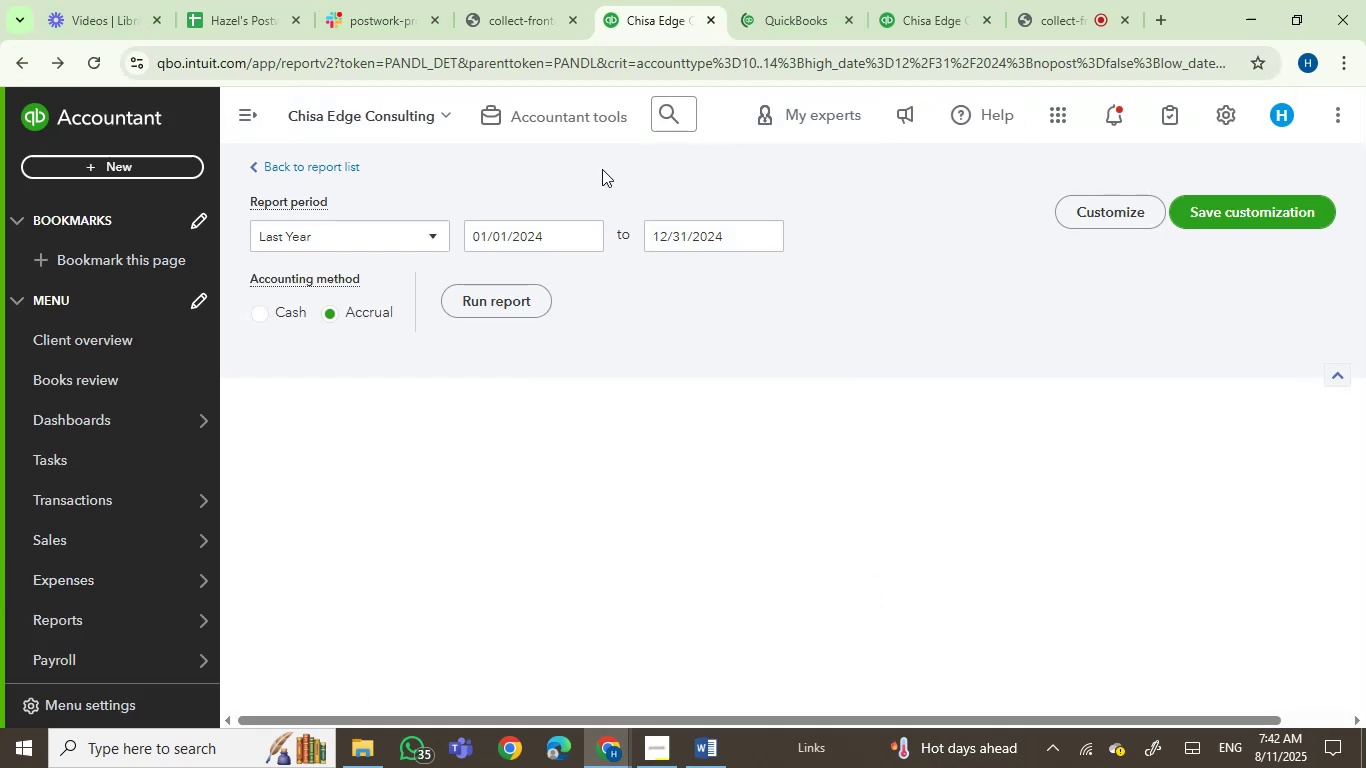 
wait(5.25)
 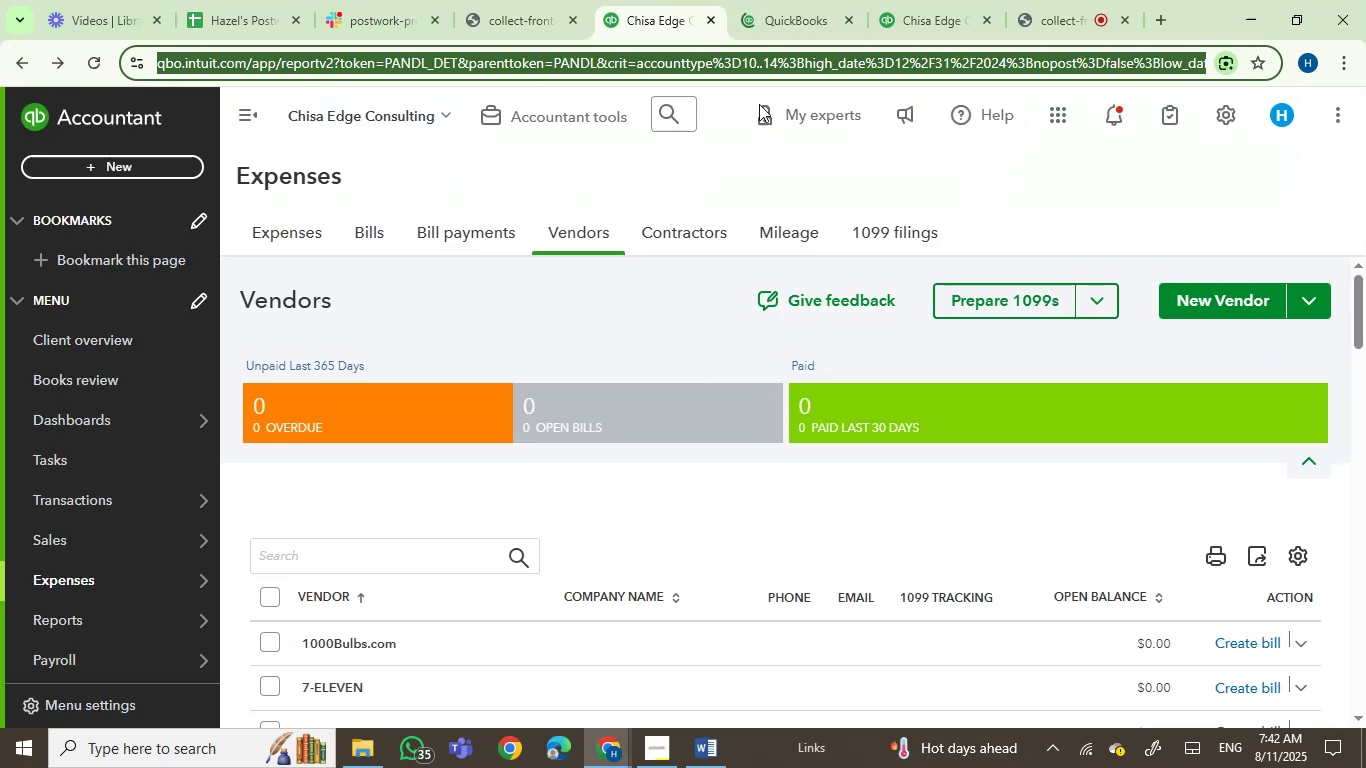 
left_click([766, 14])
 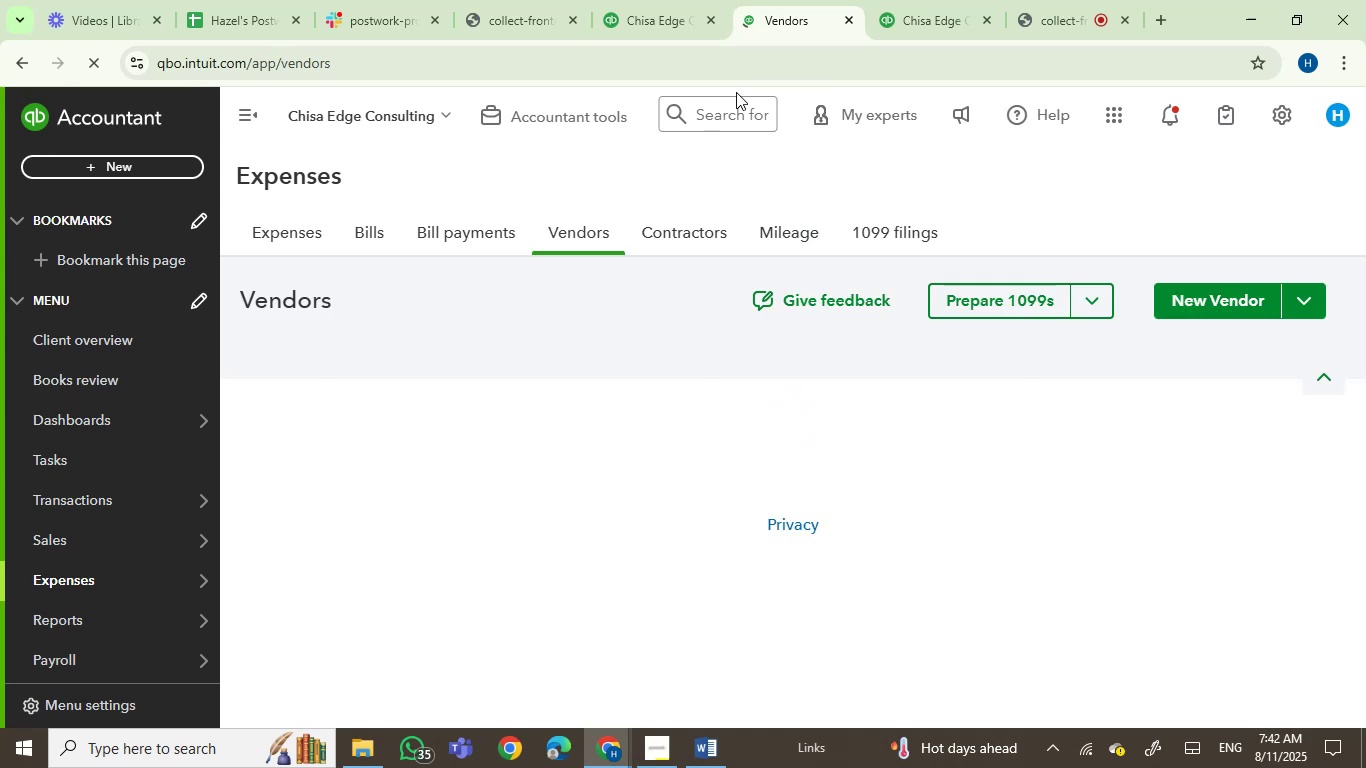 
wait(15.13)
 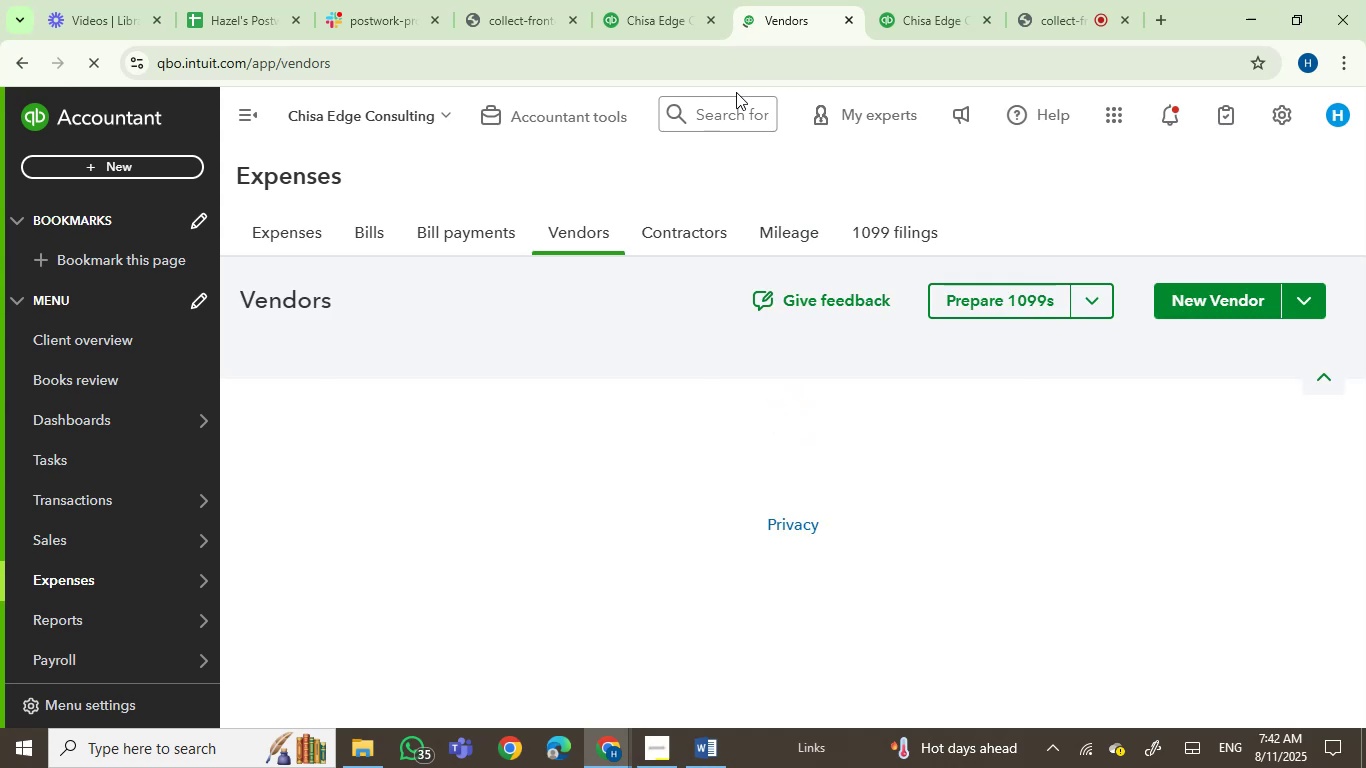 
scroll: coordinate [636, 391], scroll_direction: up, amount: 3.0
 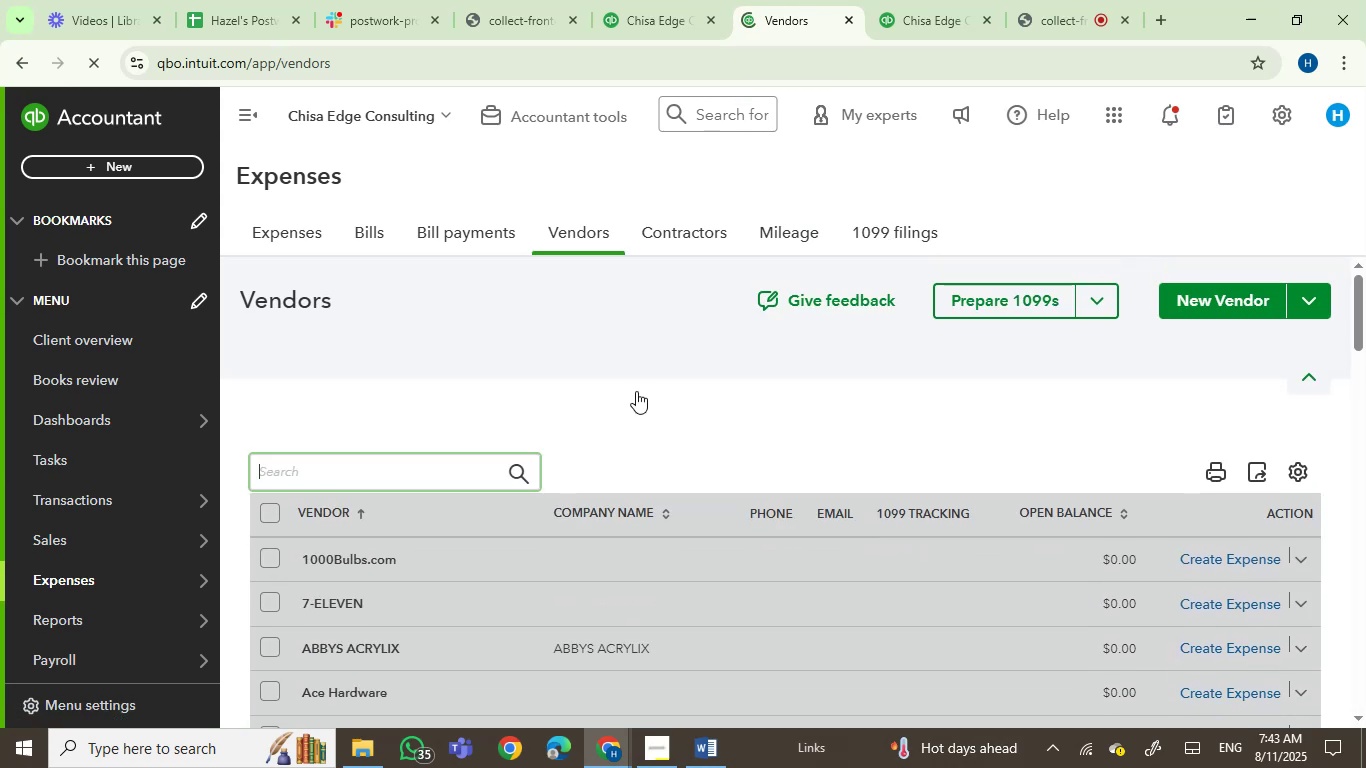 
type(uber)
 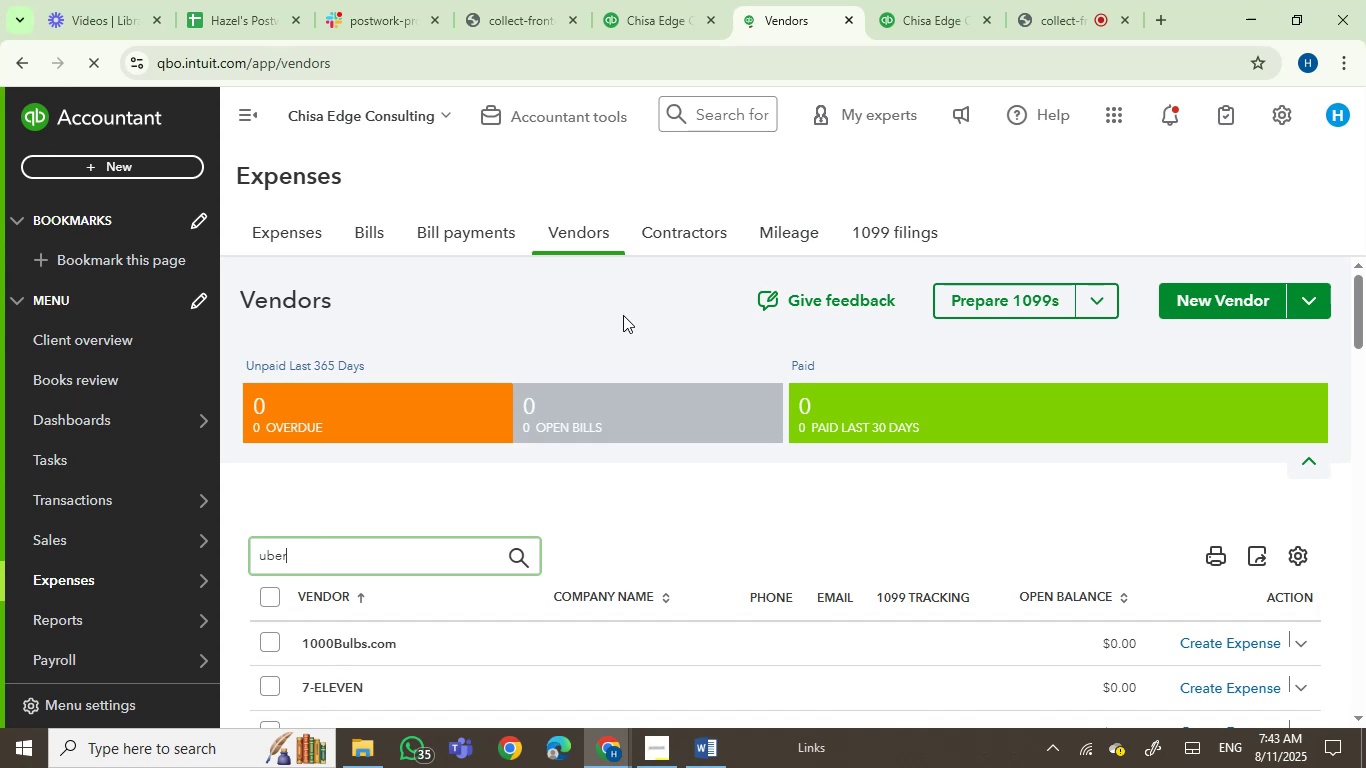 
scroll: coordinate [618, 378], scroll_direction: down, amount: 1.0
 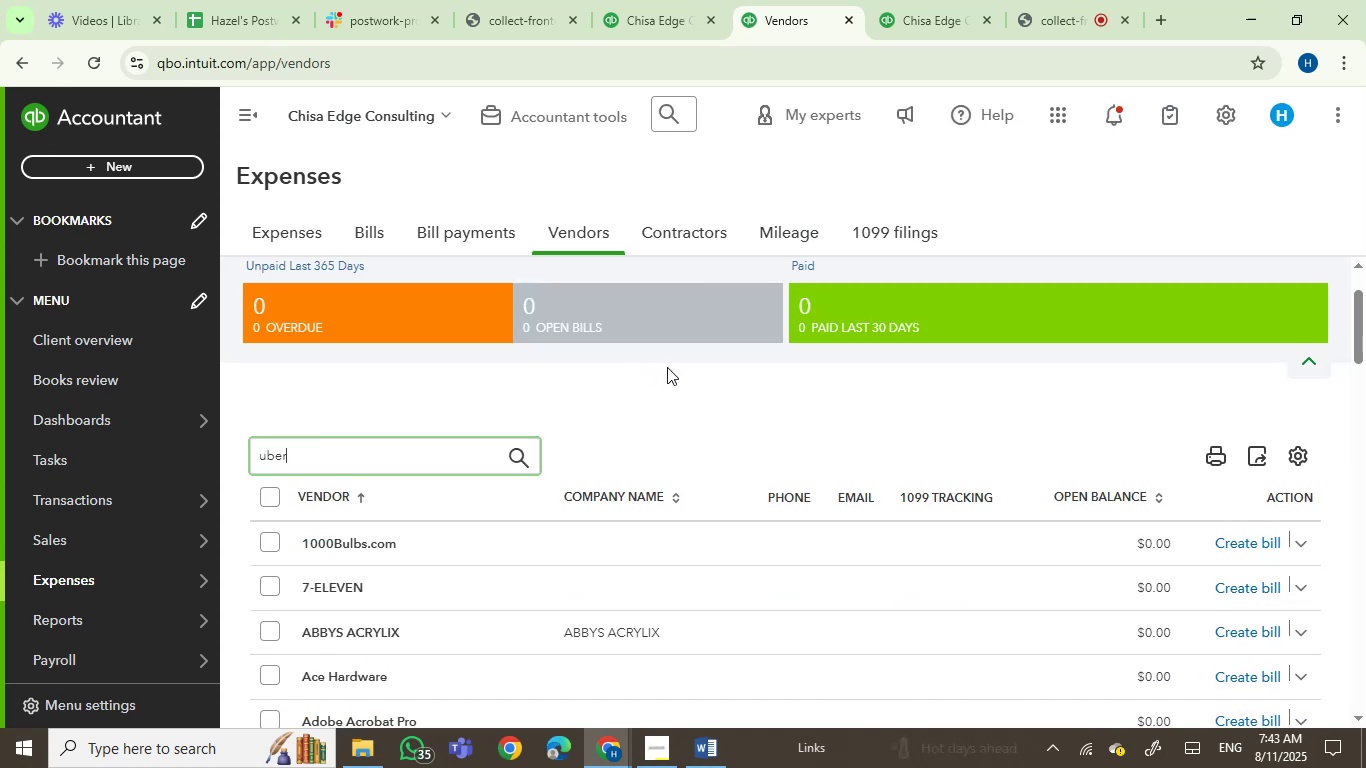 
key(Enter)
 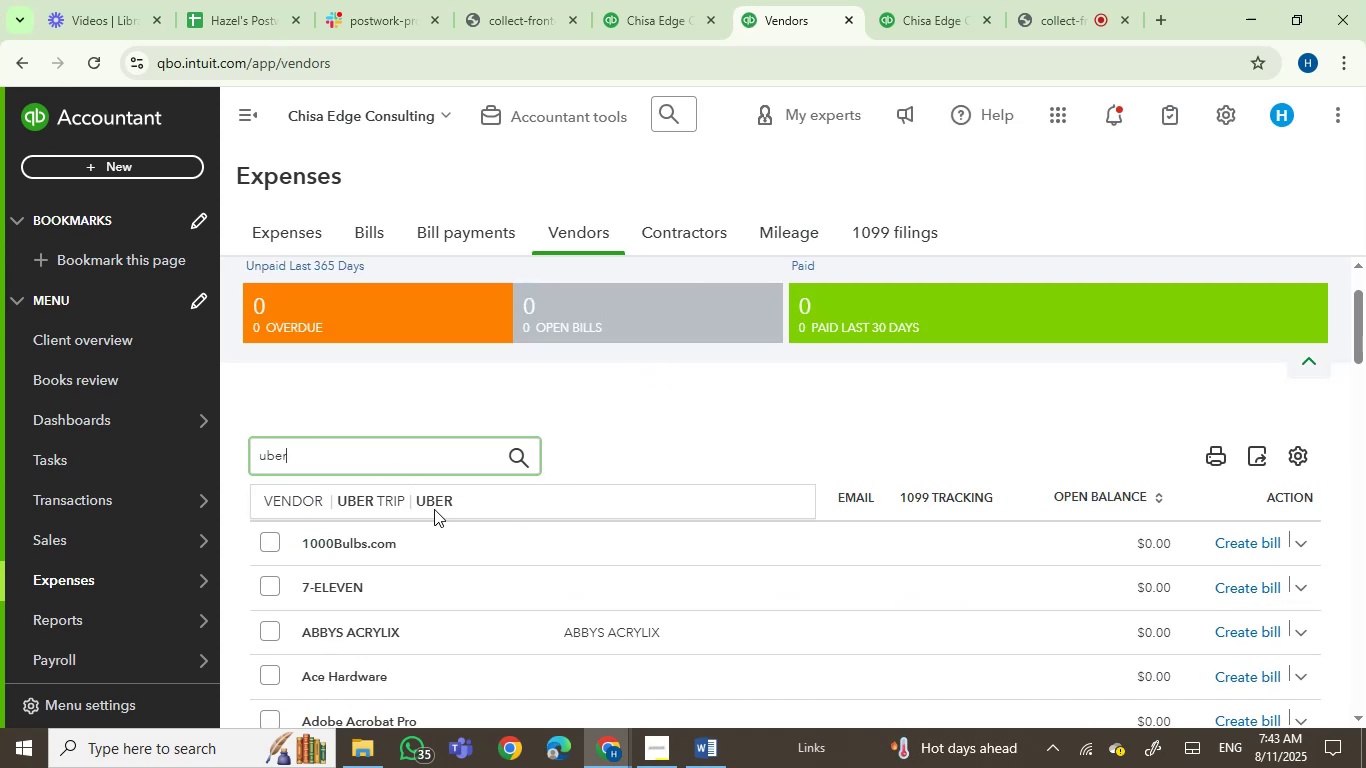 
left_click([367, 500])
 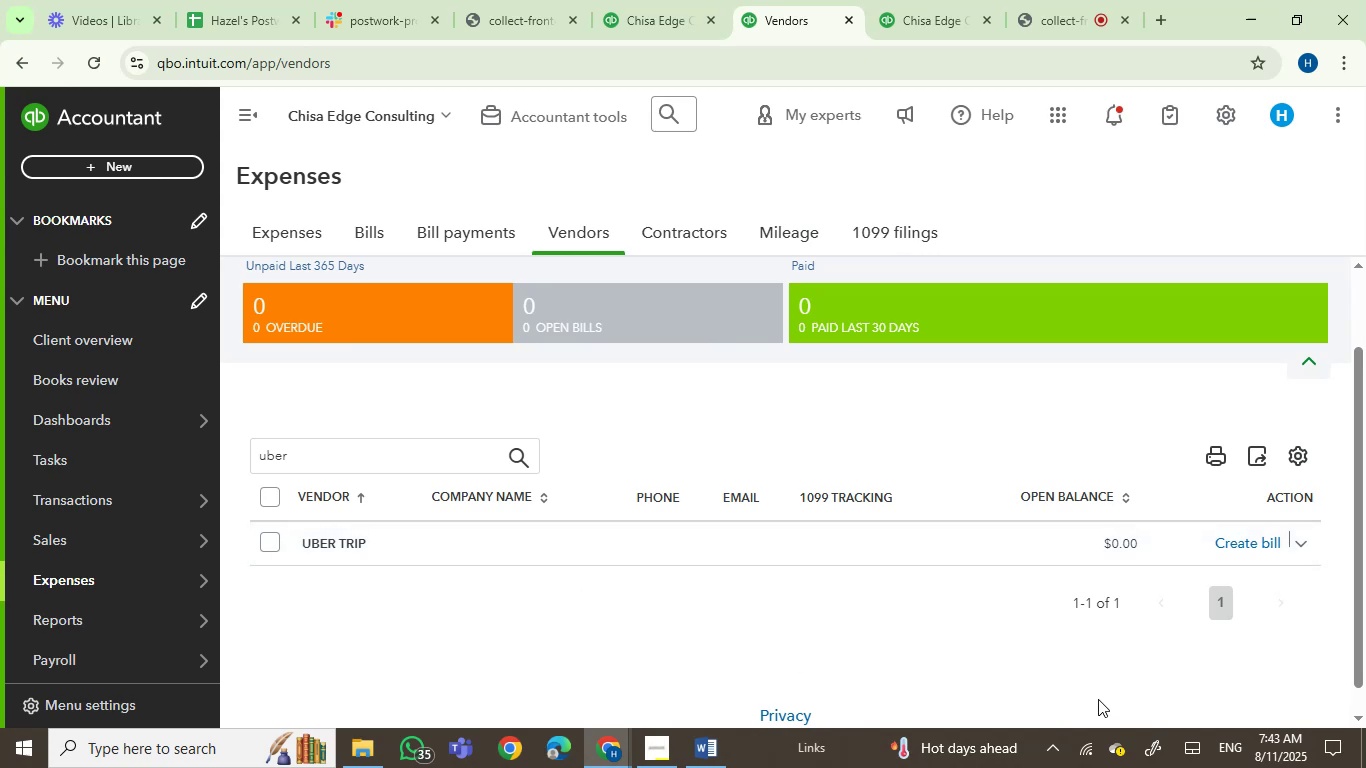 
wait(5.98)
 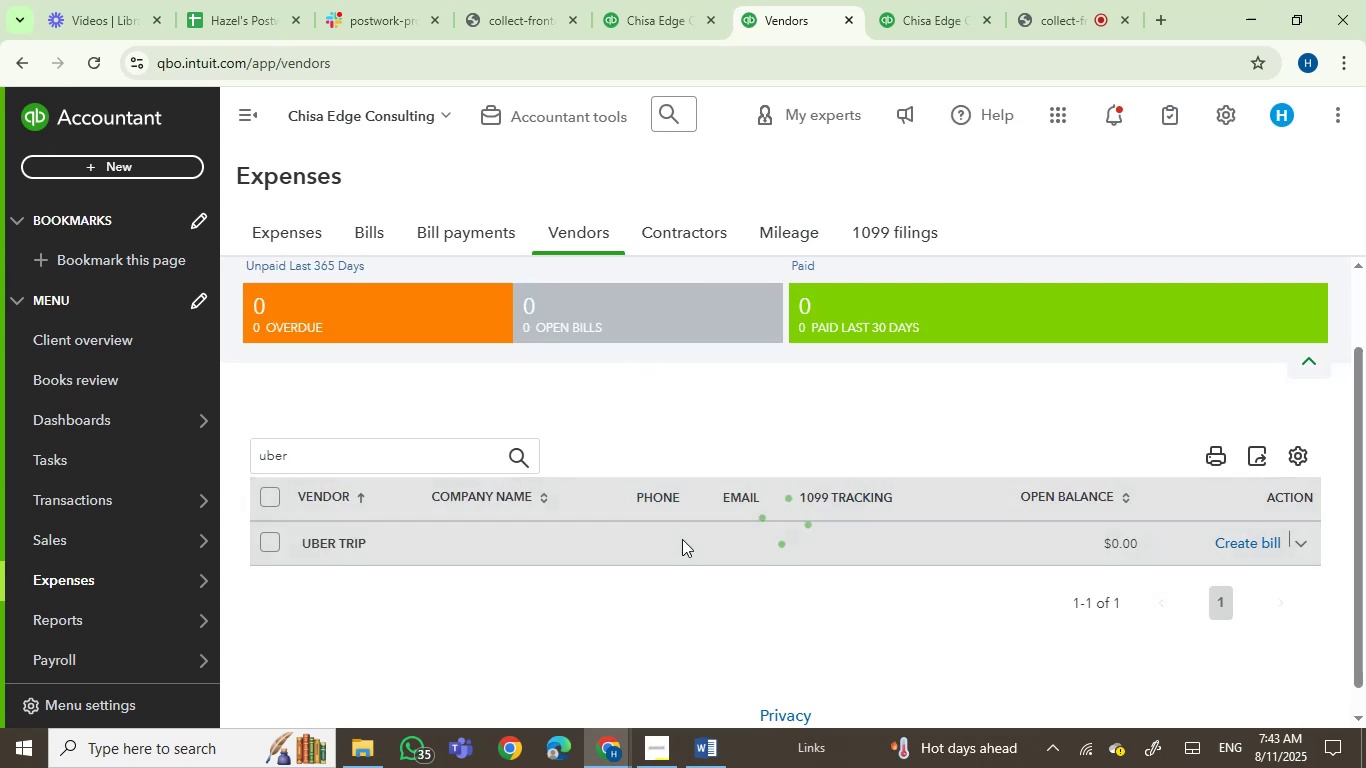 
left_click([266, 543])
 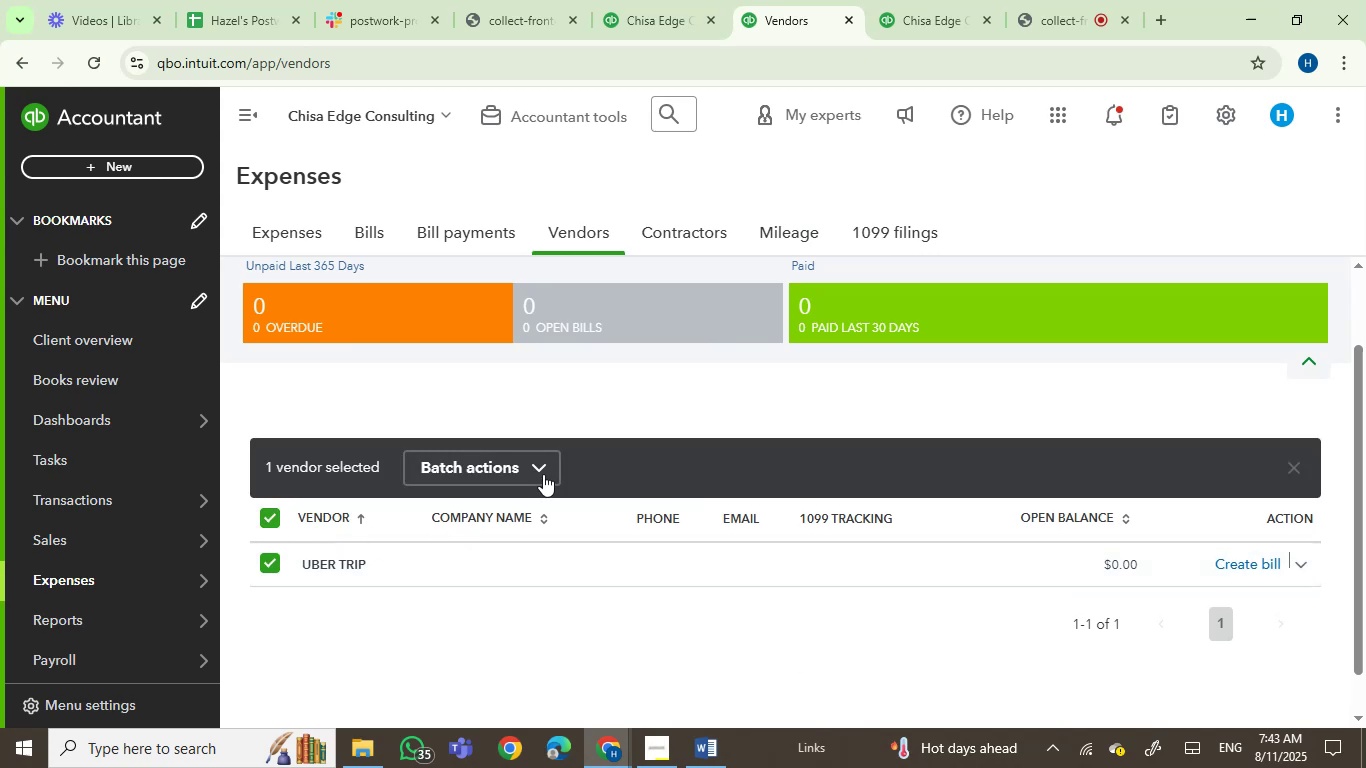 
left_click([534, 470])
 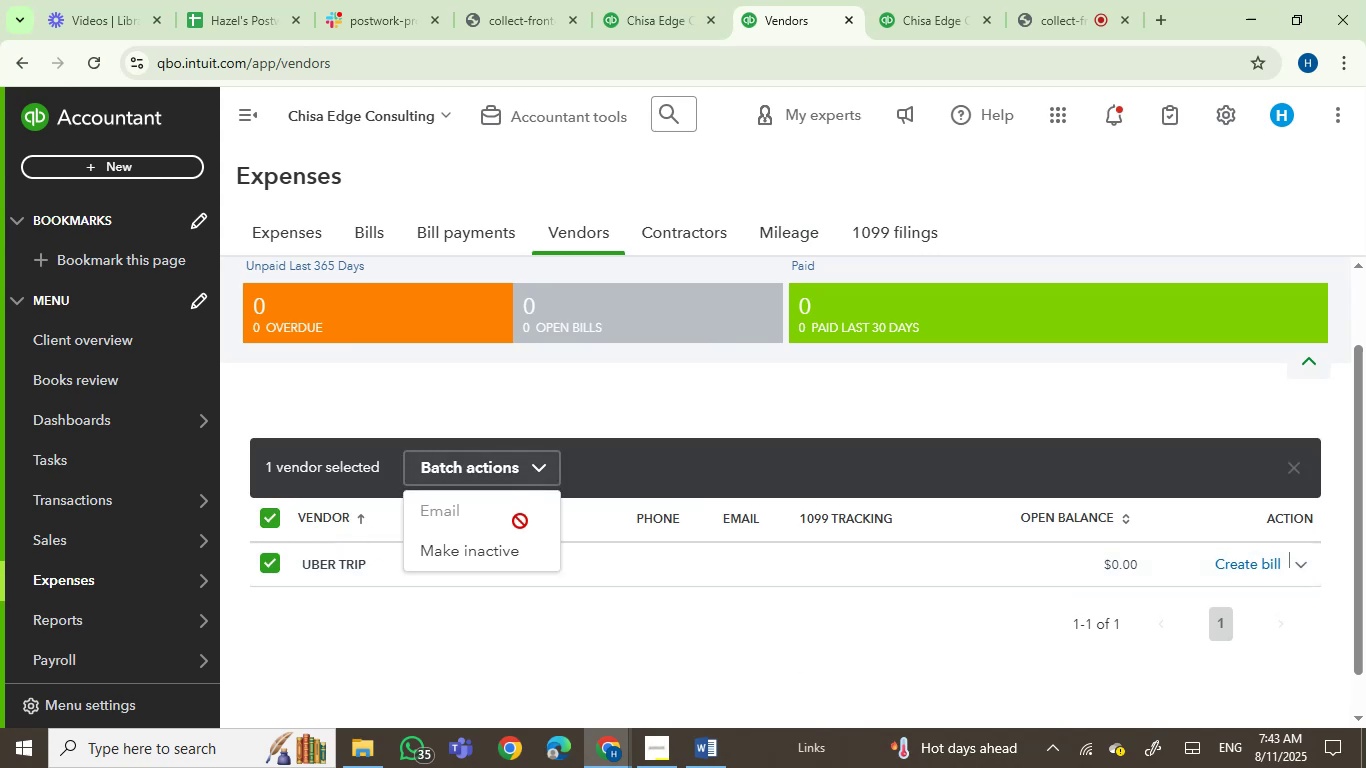 
left_click([548, 649])
 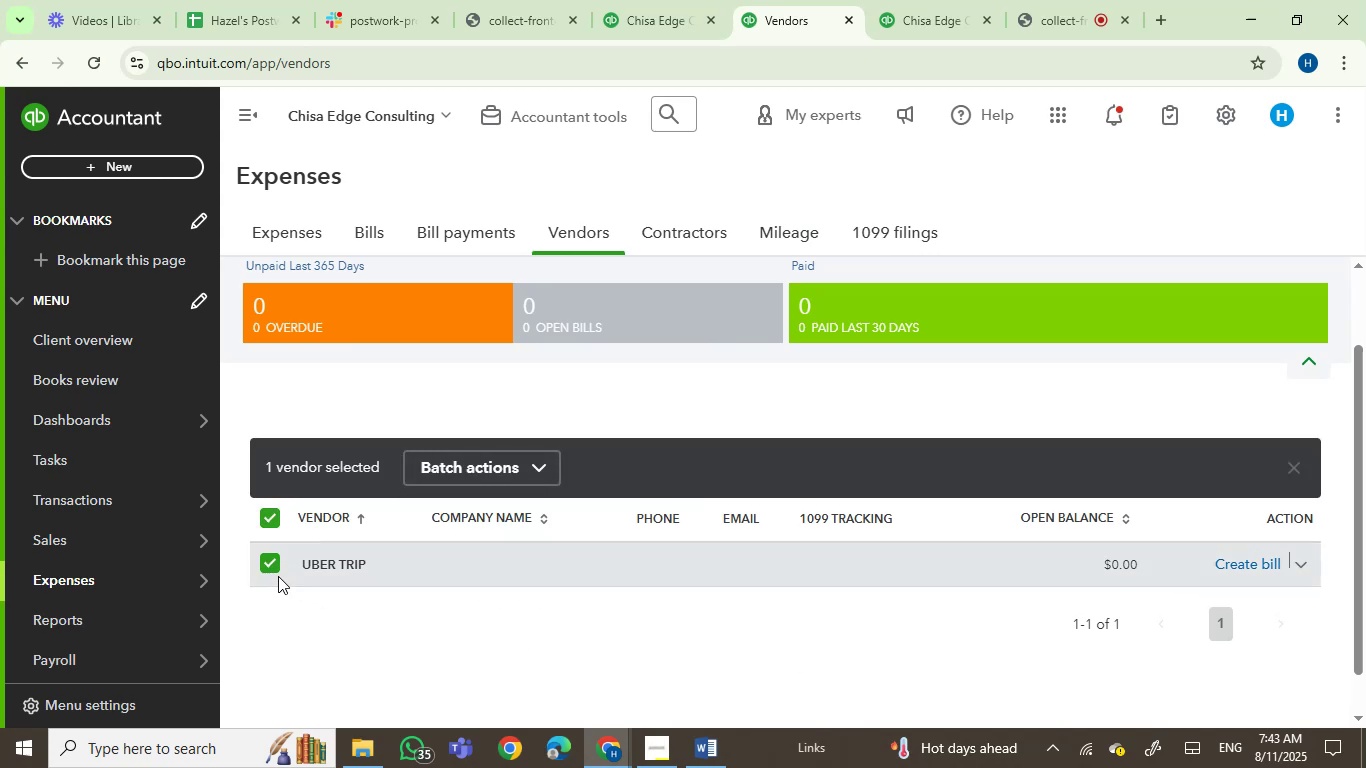 
left_click([267, 563])
 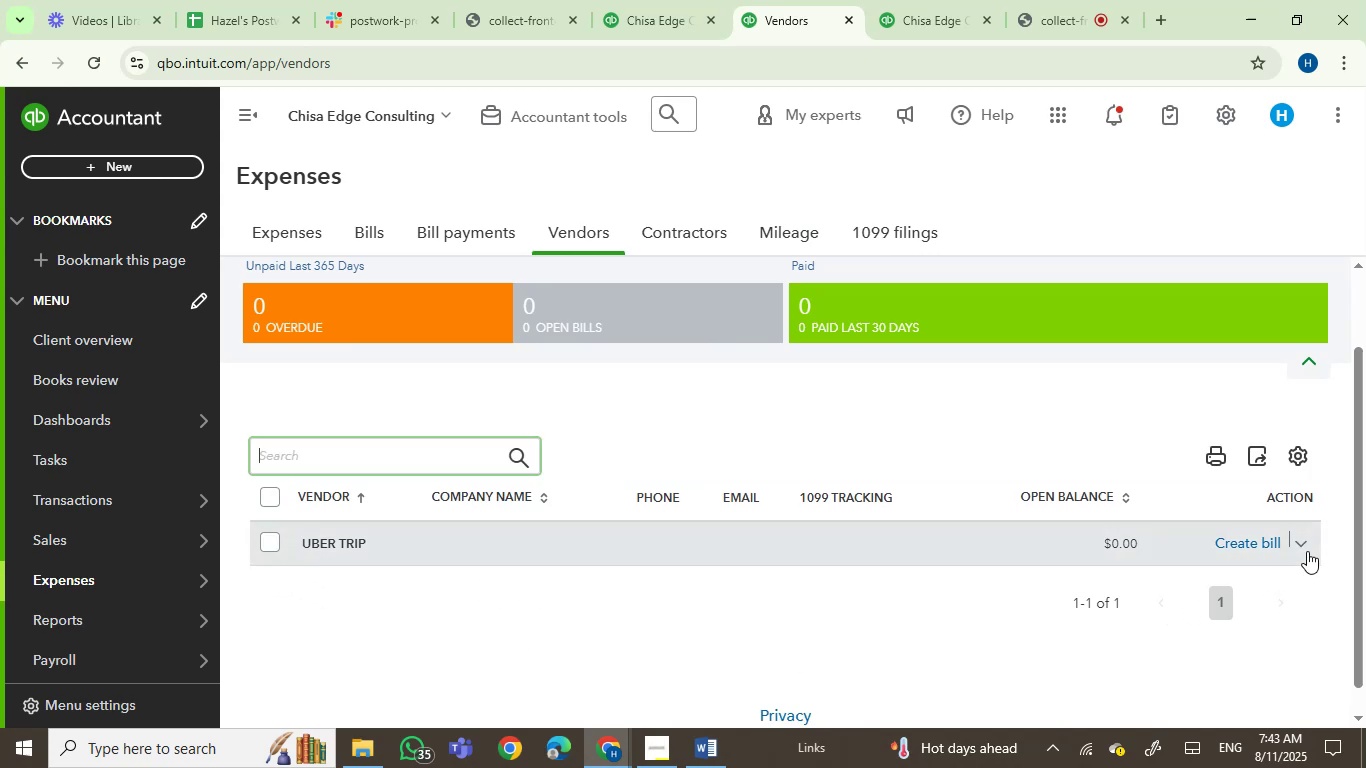 
left_click([1304, 545])
 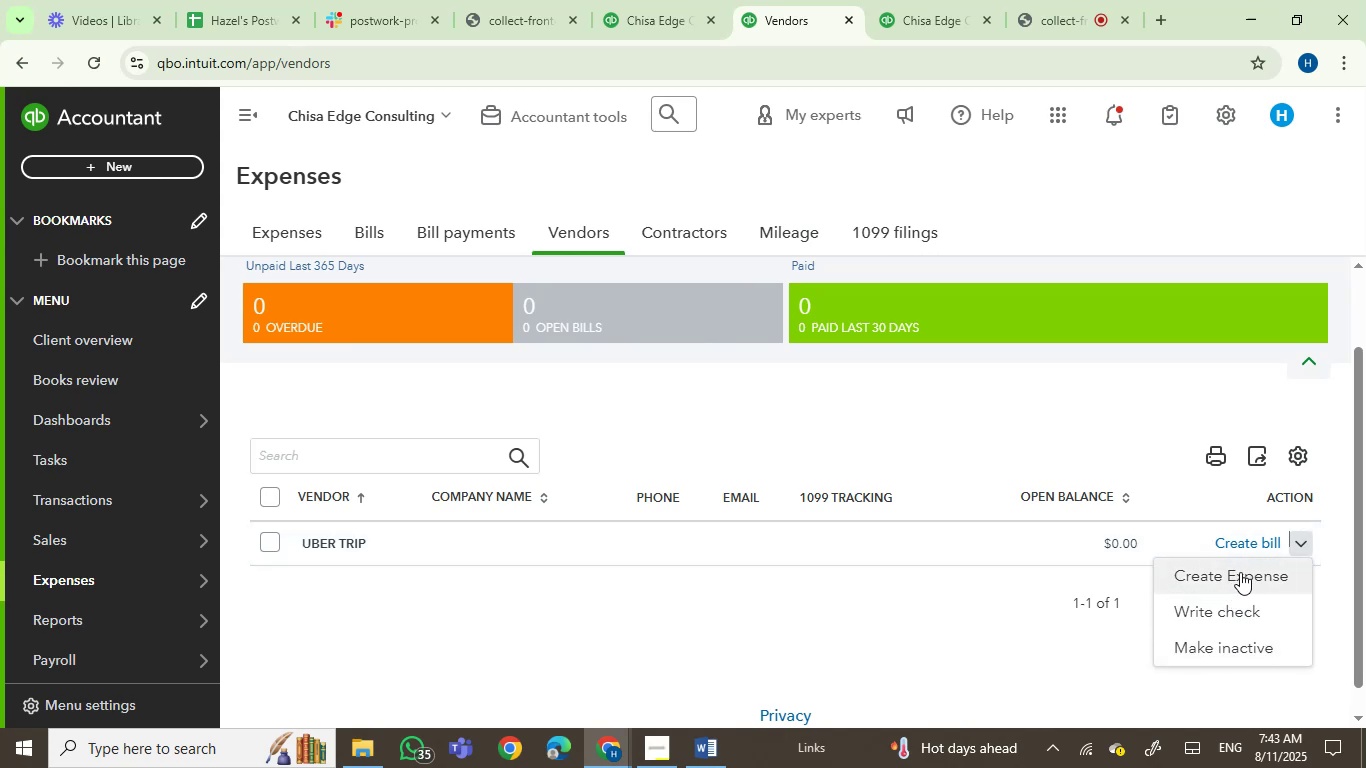 
wait(5.86)
 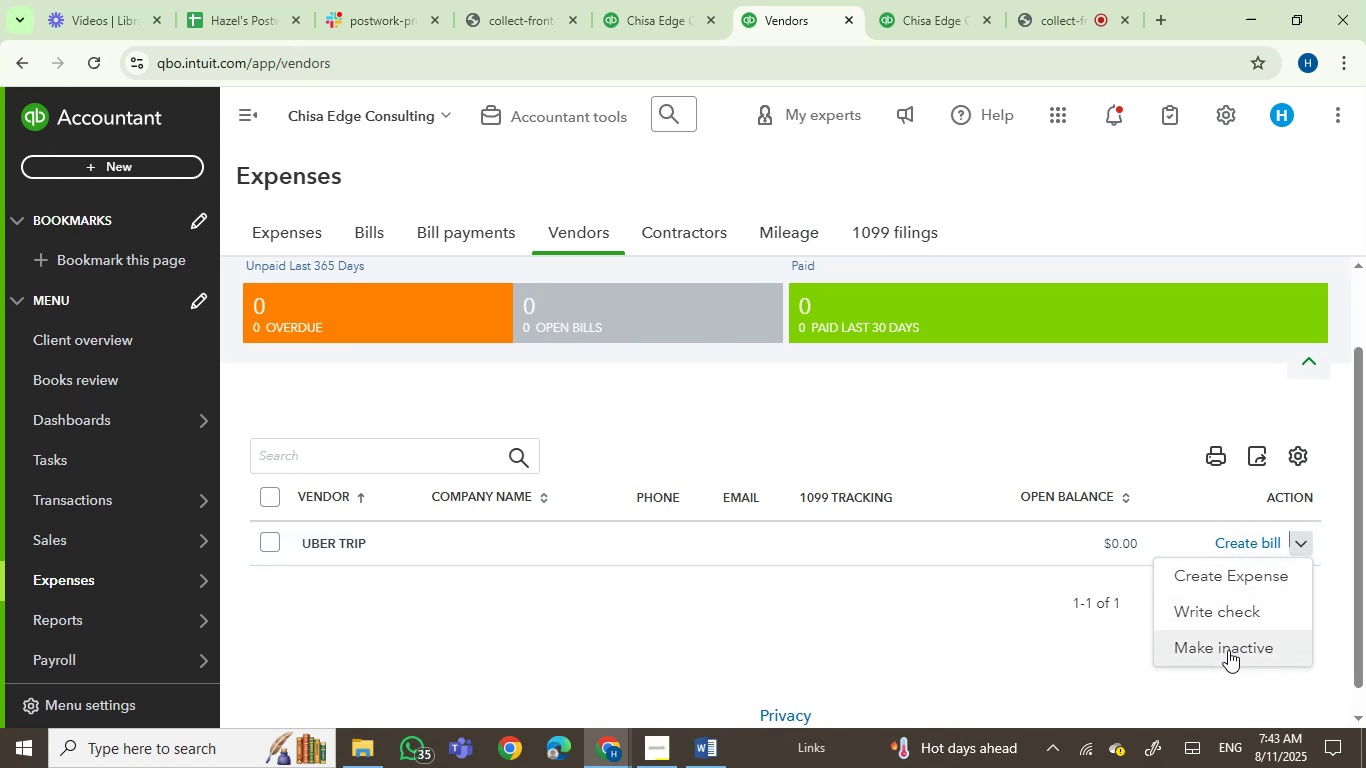 
left_click([733, 613])
 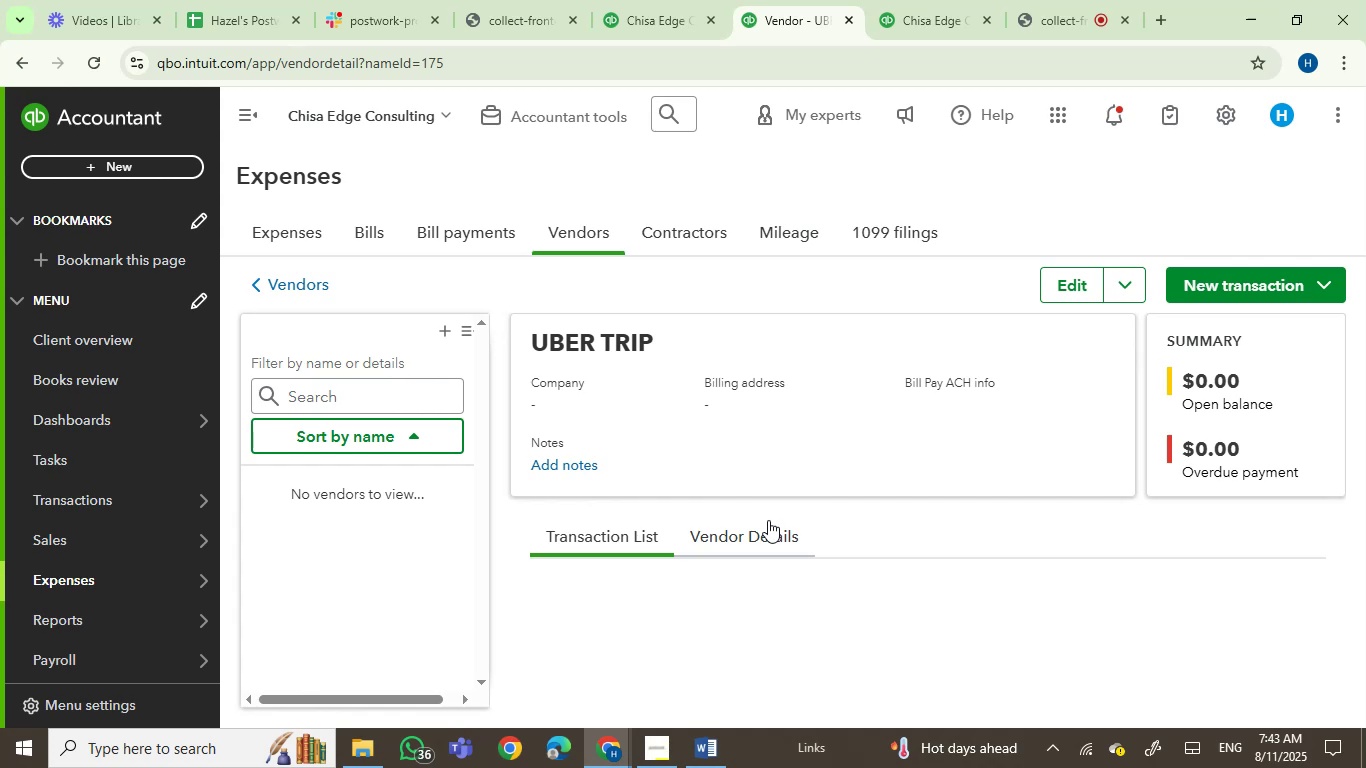 
wait(5.62)
 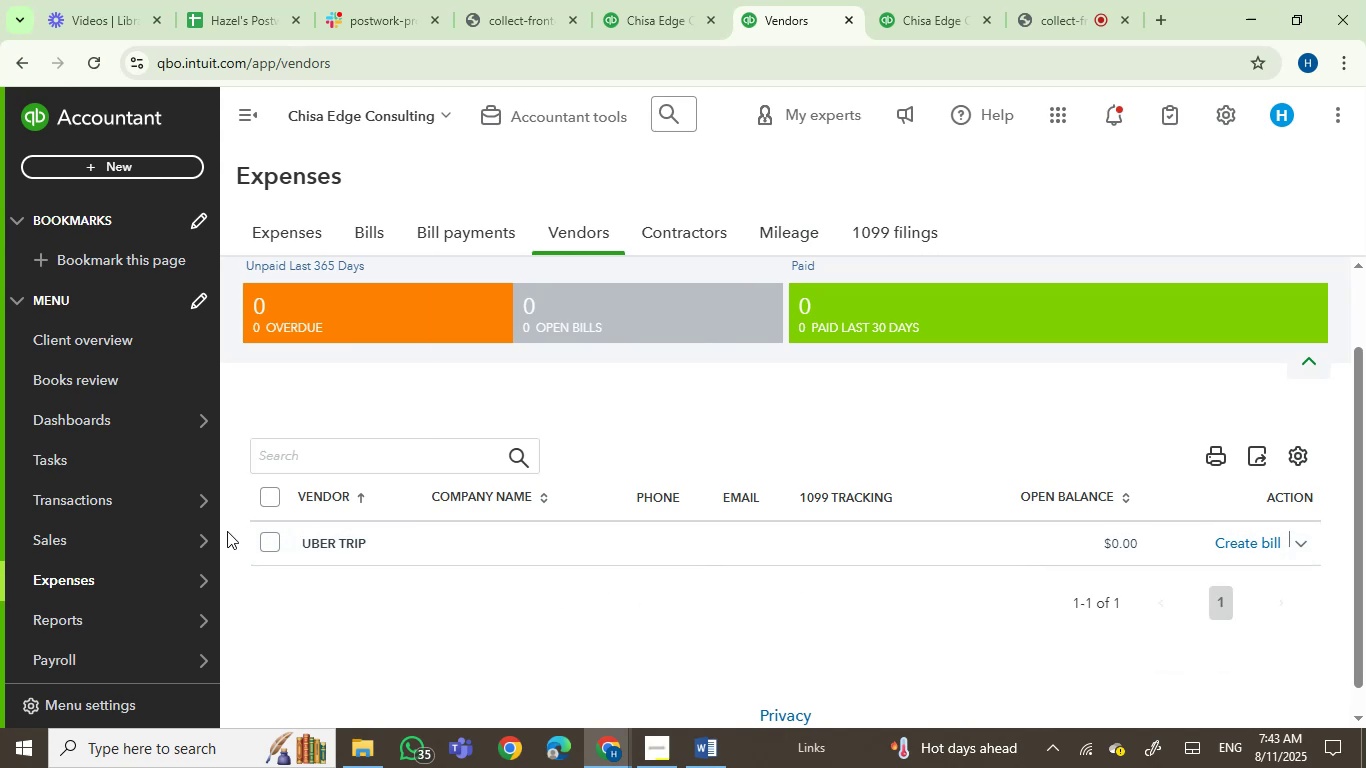 
left_click([1045, 280])
 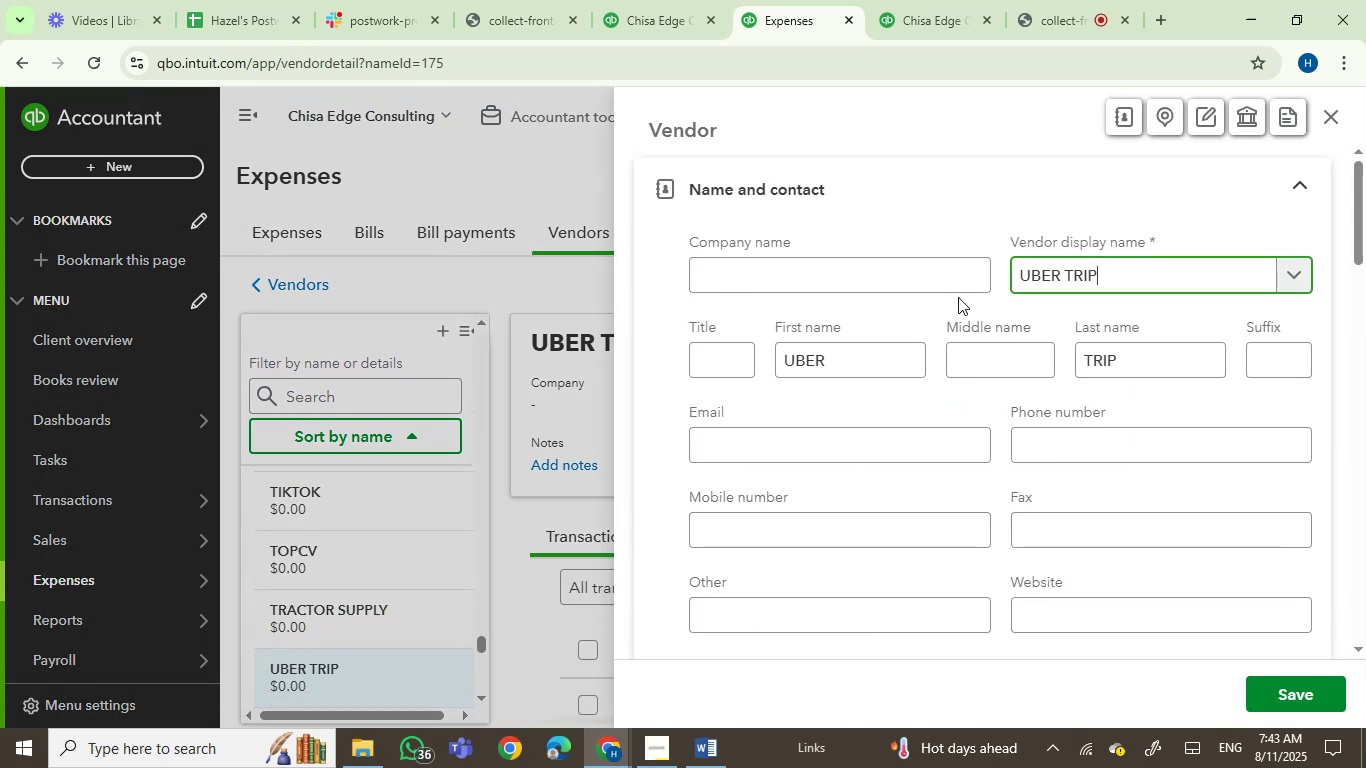 
wait(5.53)
 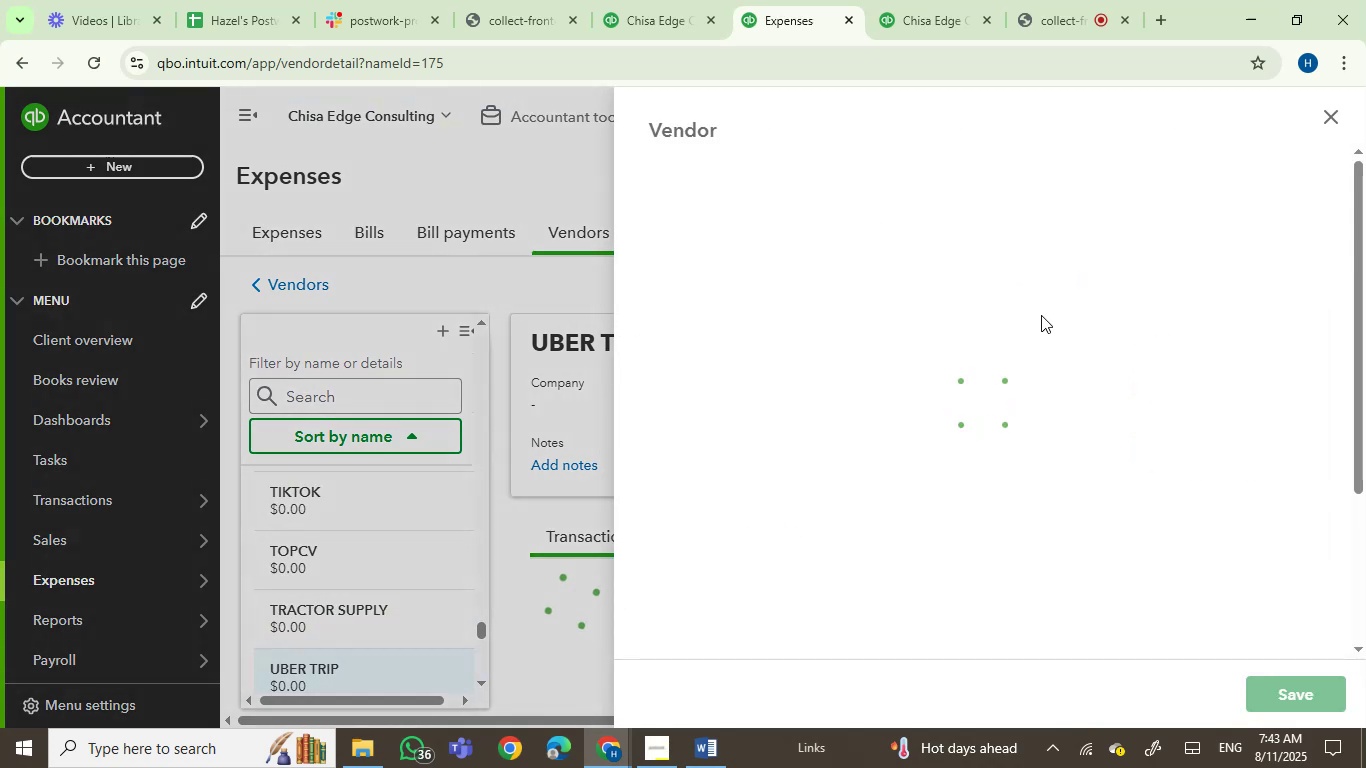 
key(Backspace)
 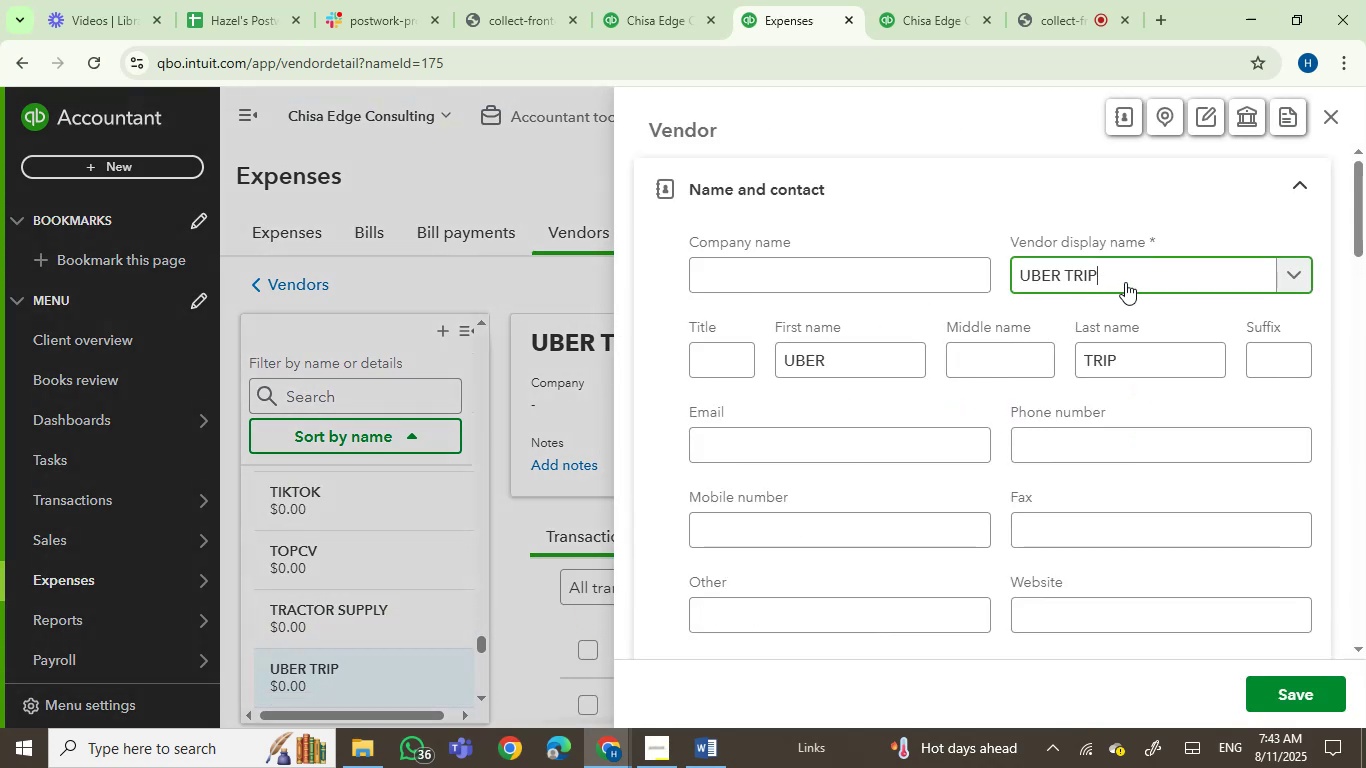 
key(Backspace)
 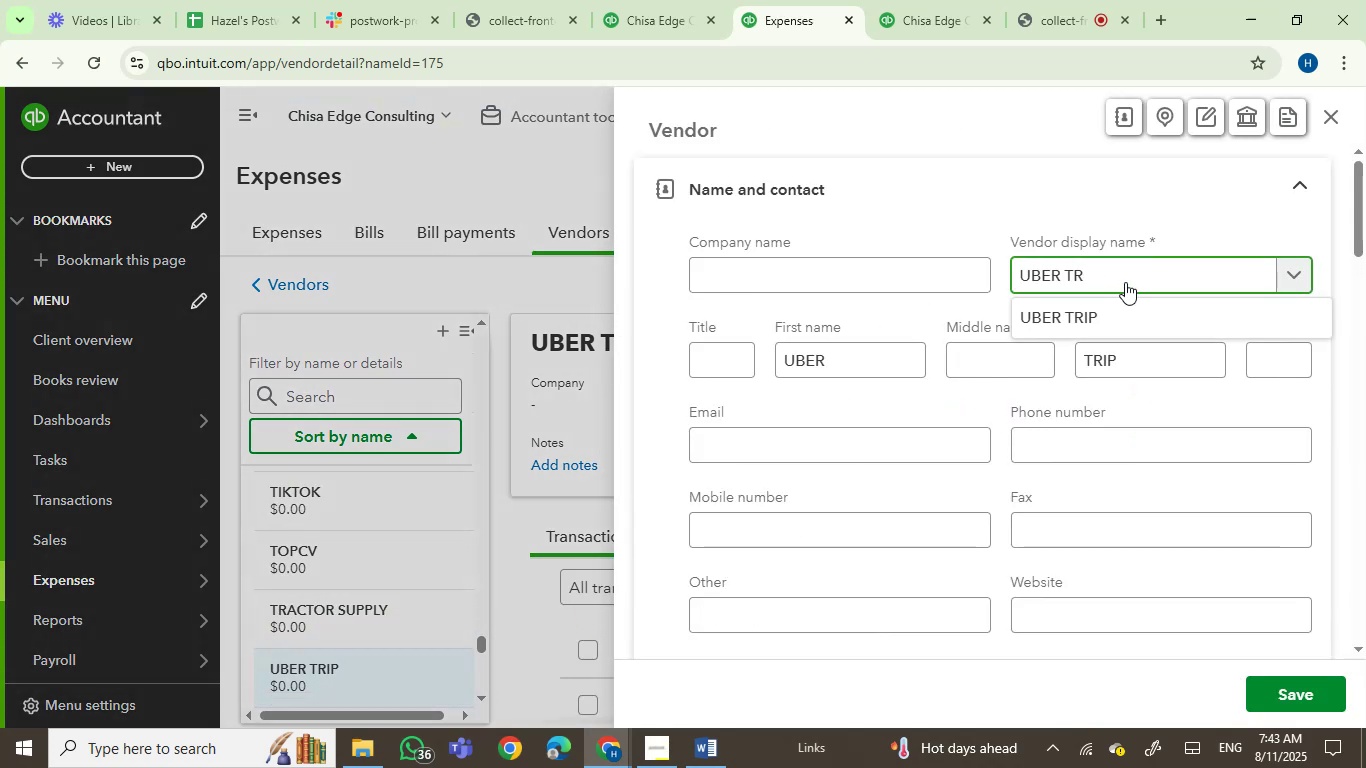 
key(Backspace)
 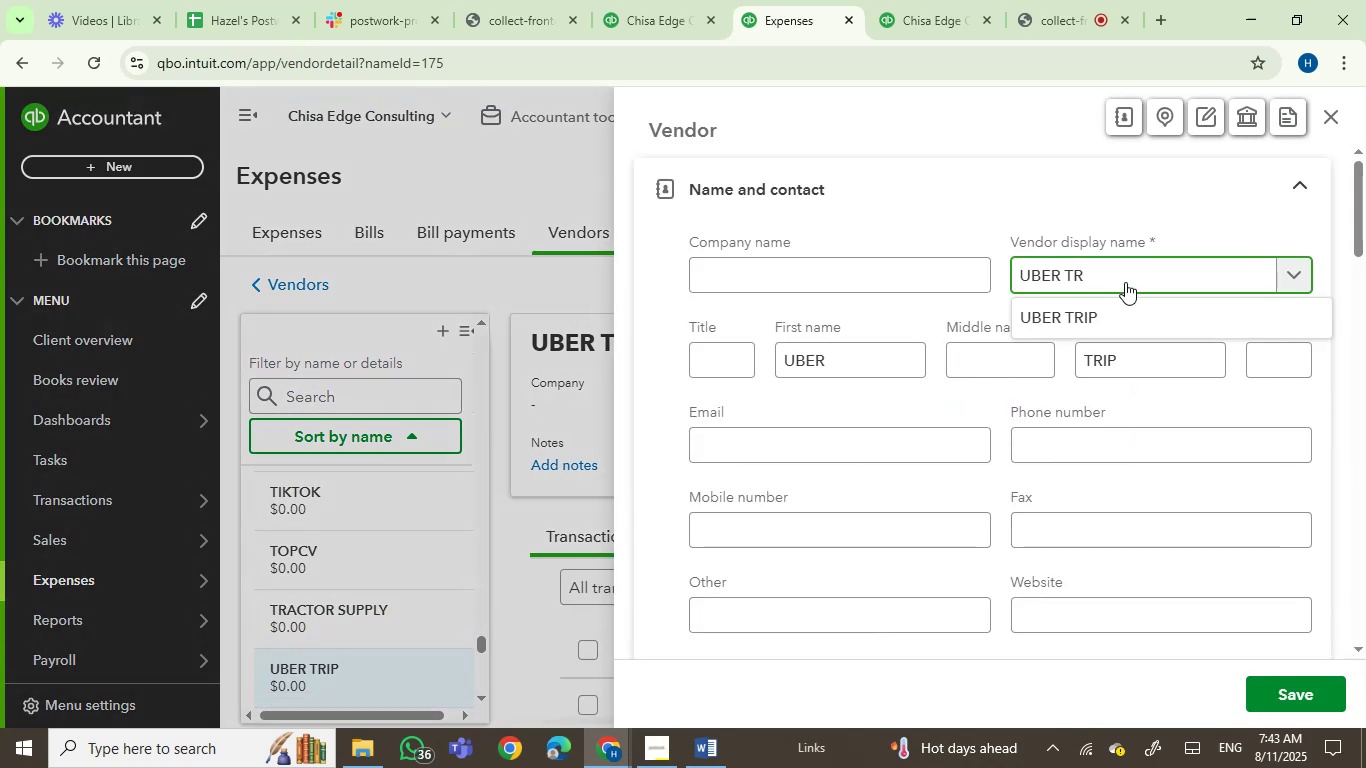 
key(Backspace)
 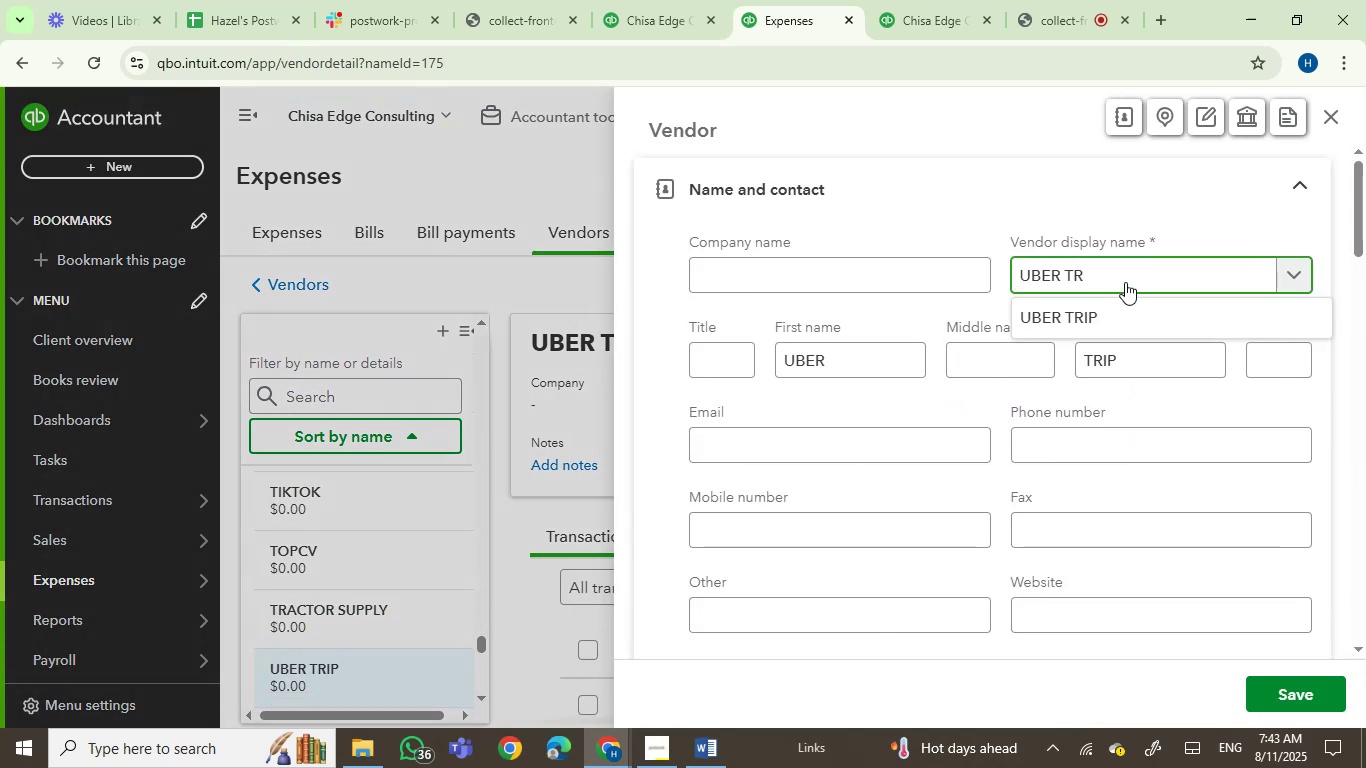 
key(Backspace)
 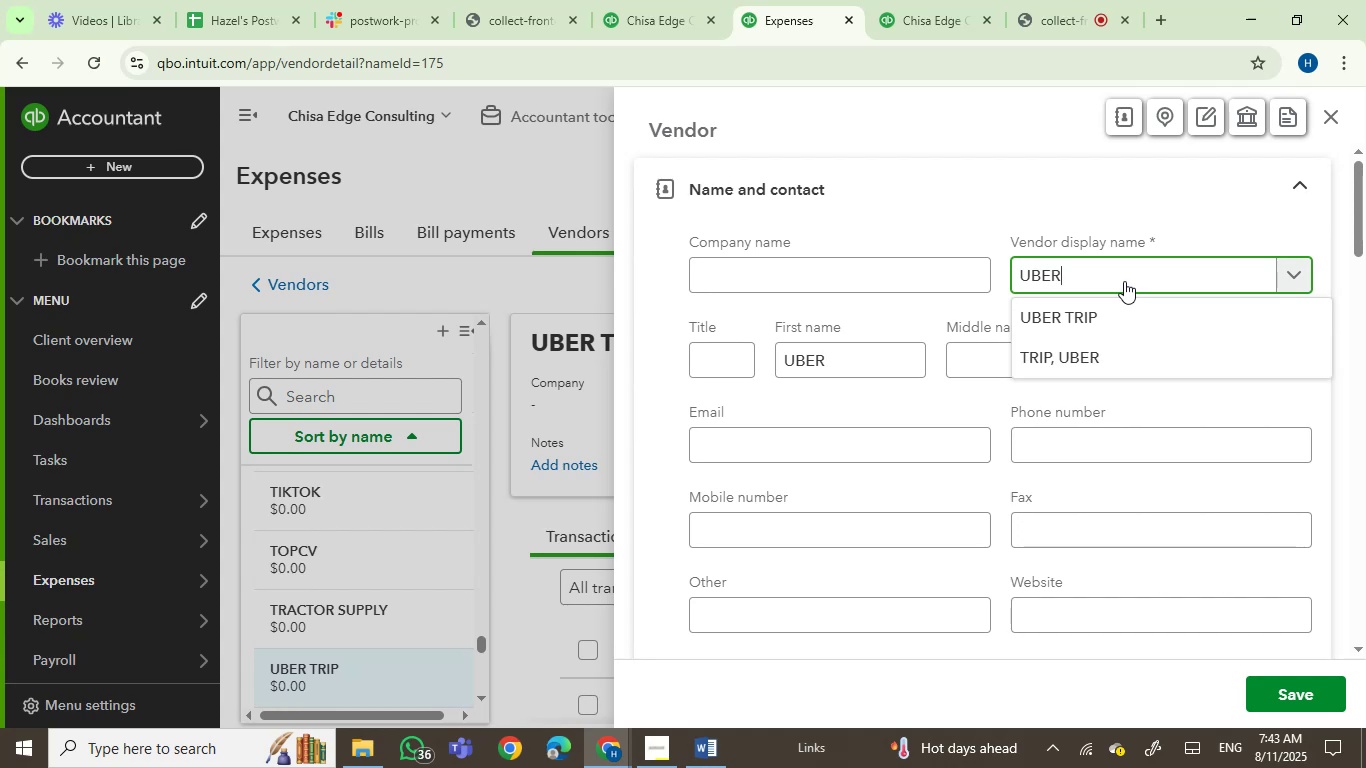 
left_click_drag(start_coordinate=[1080, 281], to_coordinate=[972, 277])
 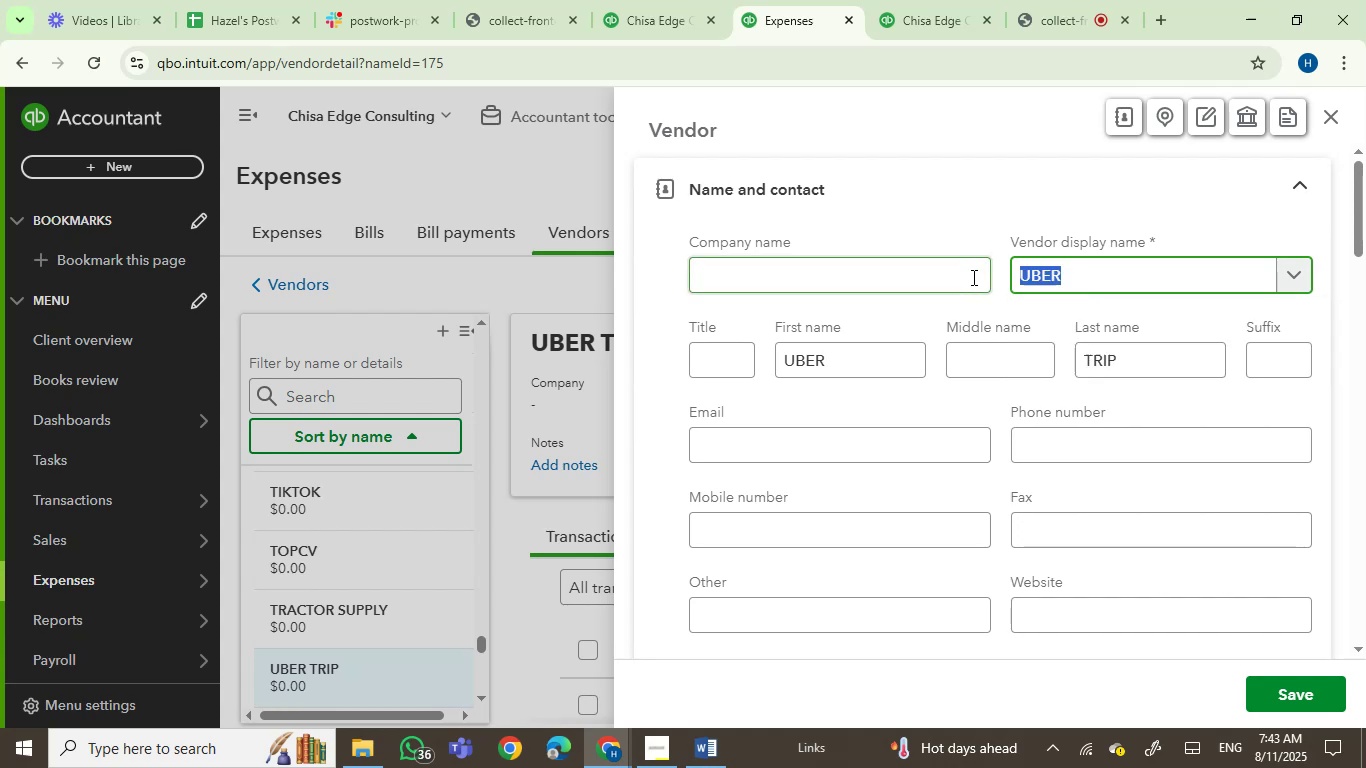 
key(Control+C)
 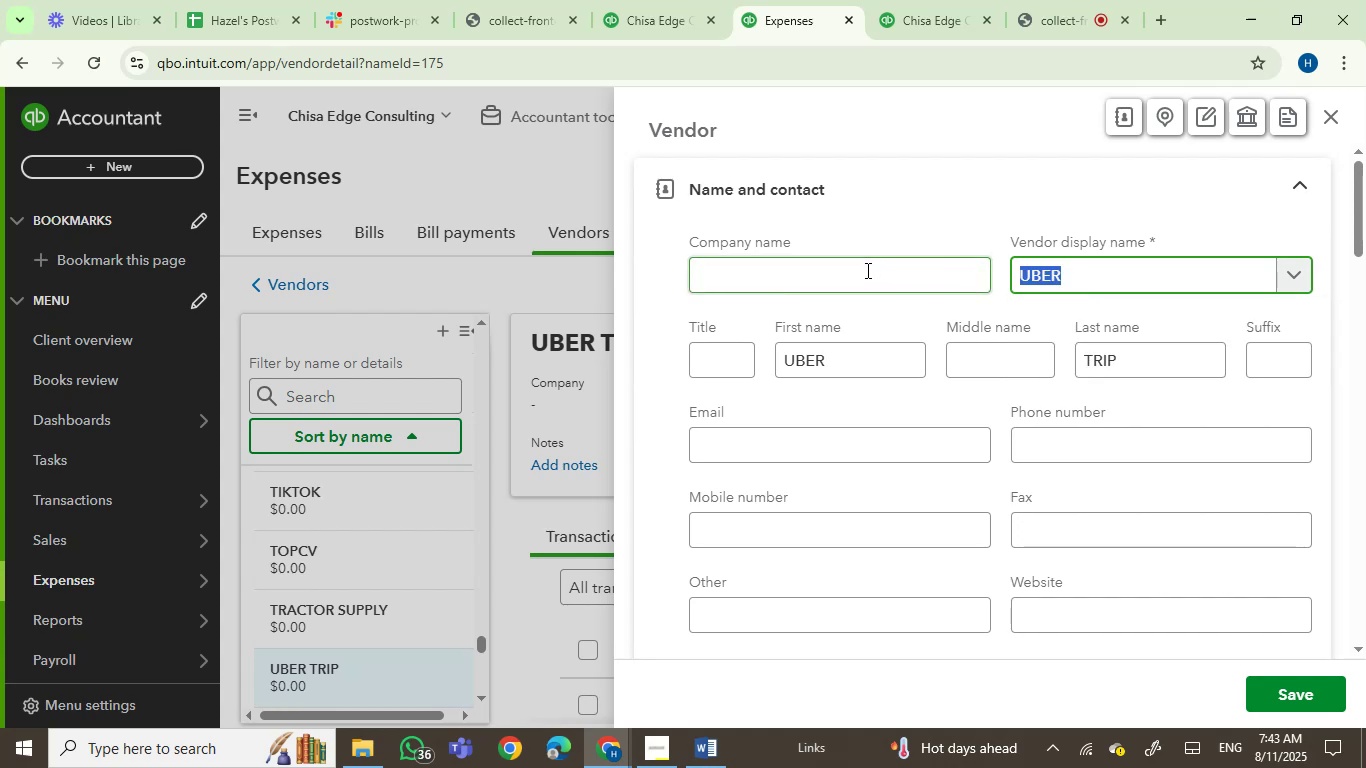 
left_click([866, 274])
 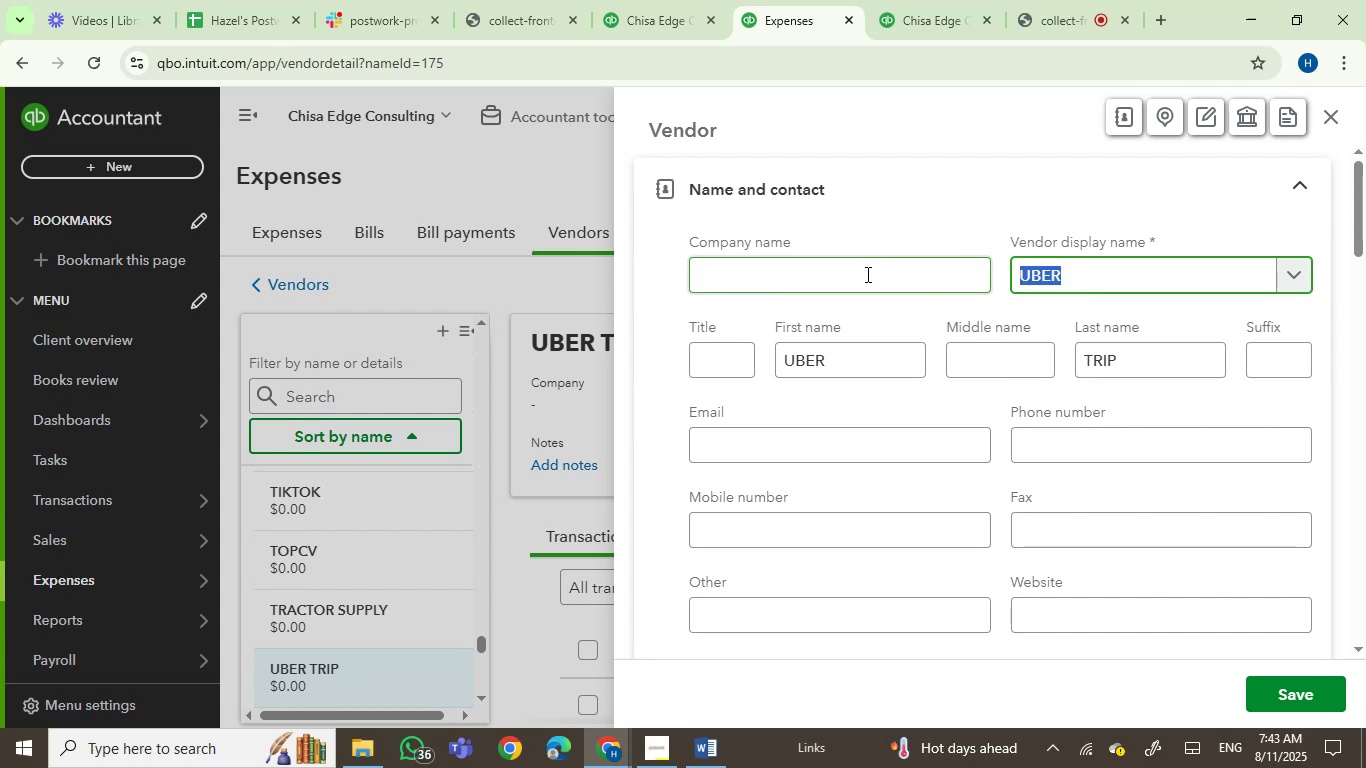 
key(Control+V)
 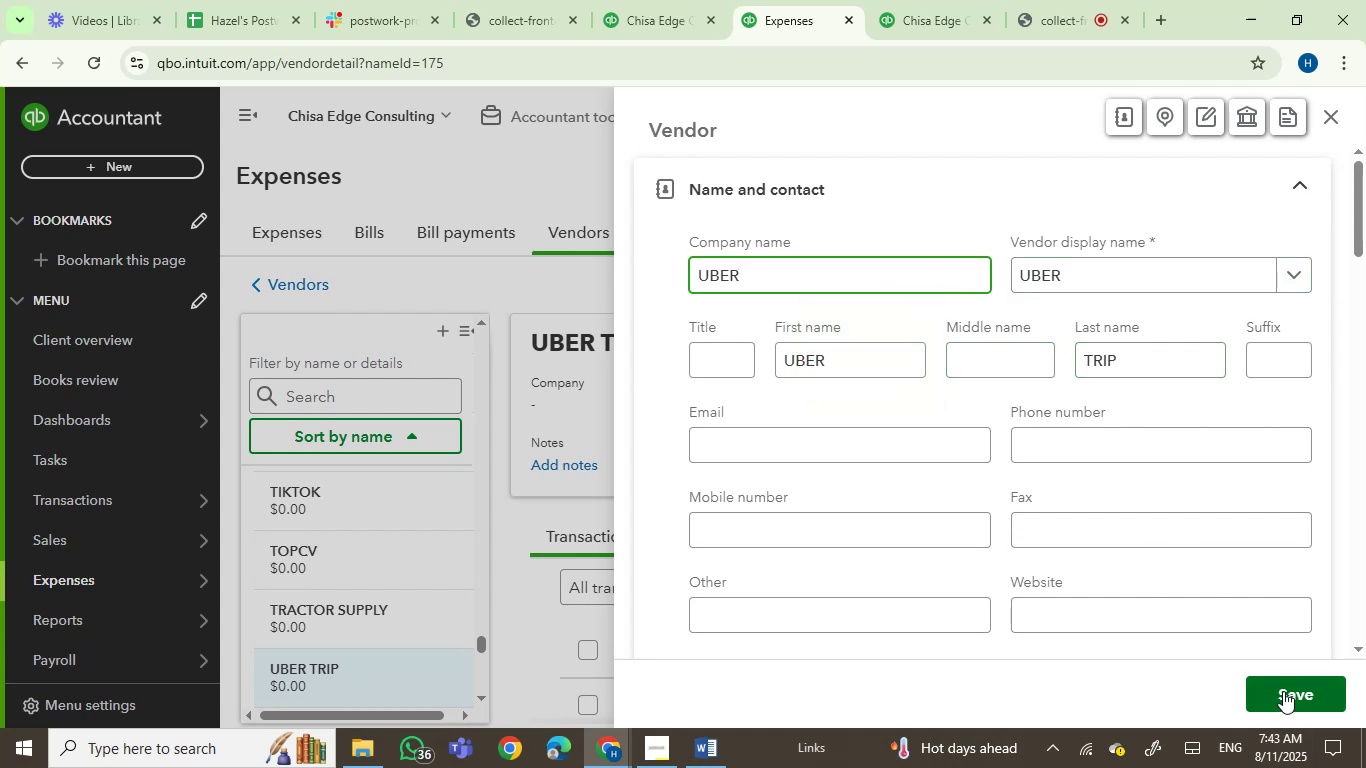 
left_click_drag(start_coordinate=[1163, 355], to_coordinate=[984, 349])
 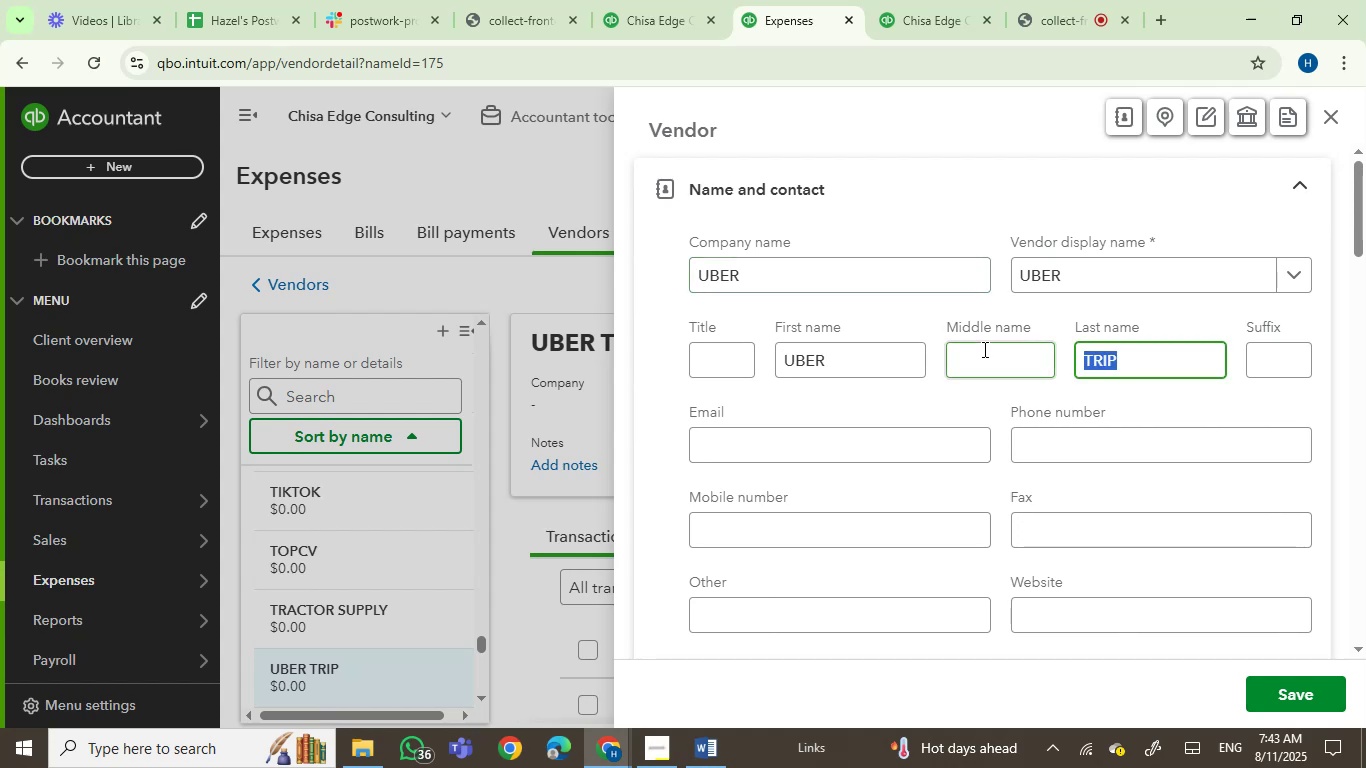 
key(Backspace)
 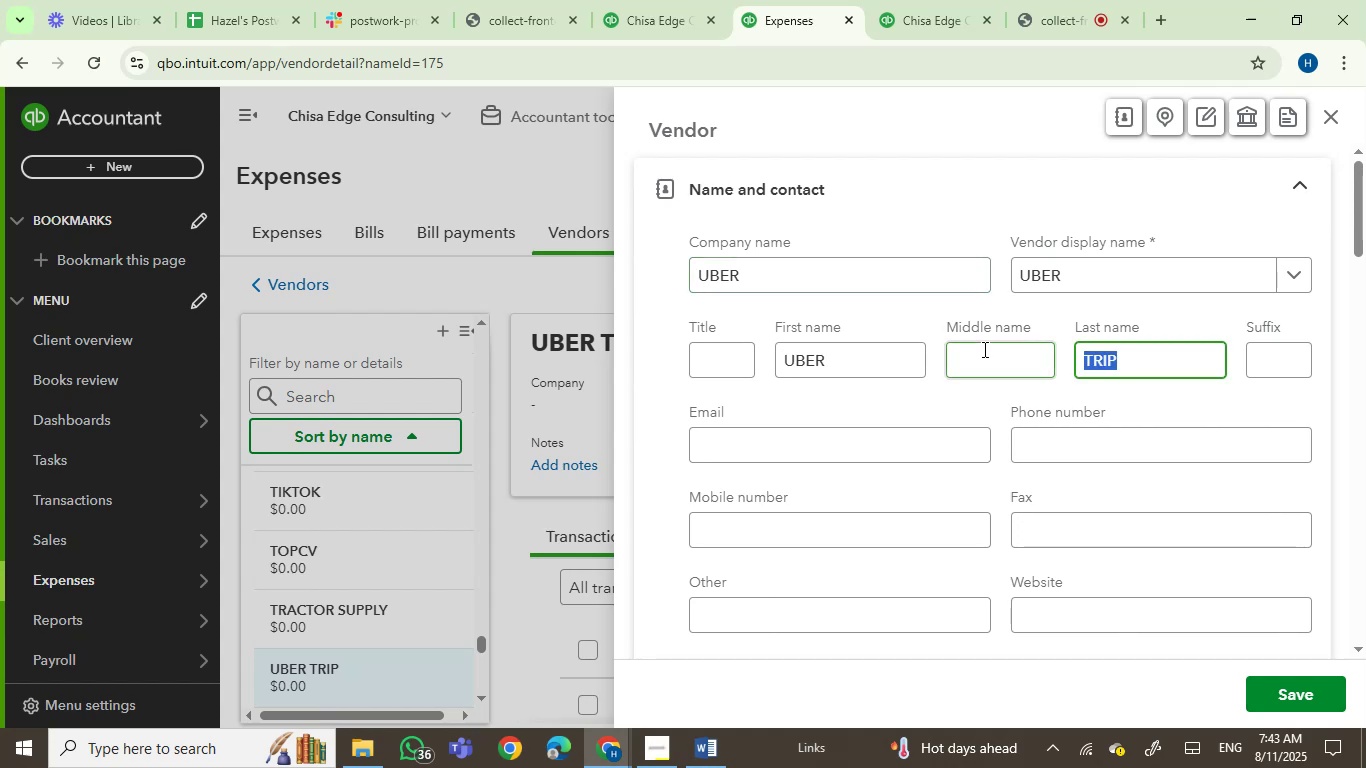 
key(Equal)
 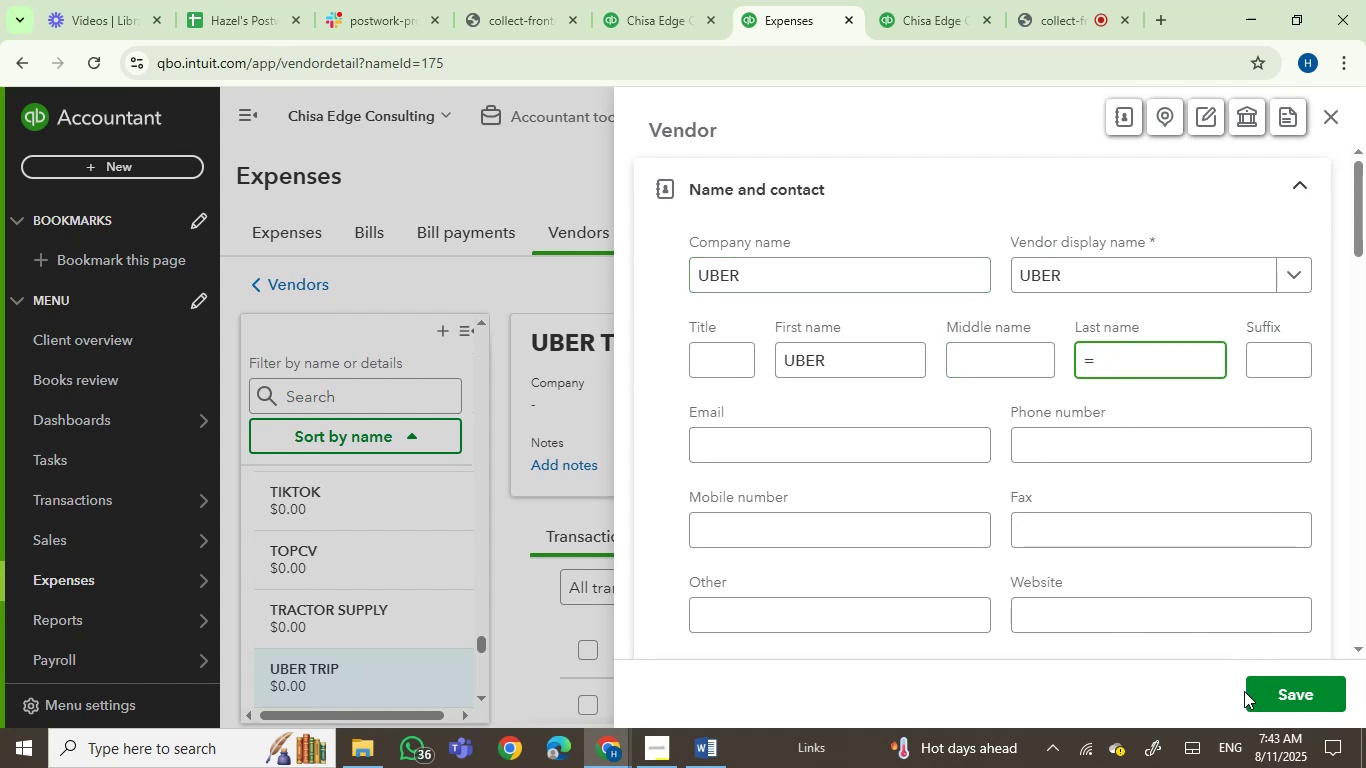 
key(Backspace)
 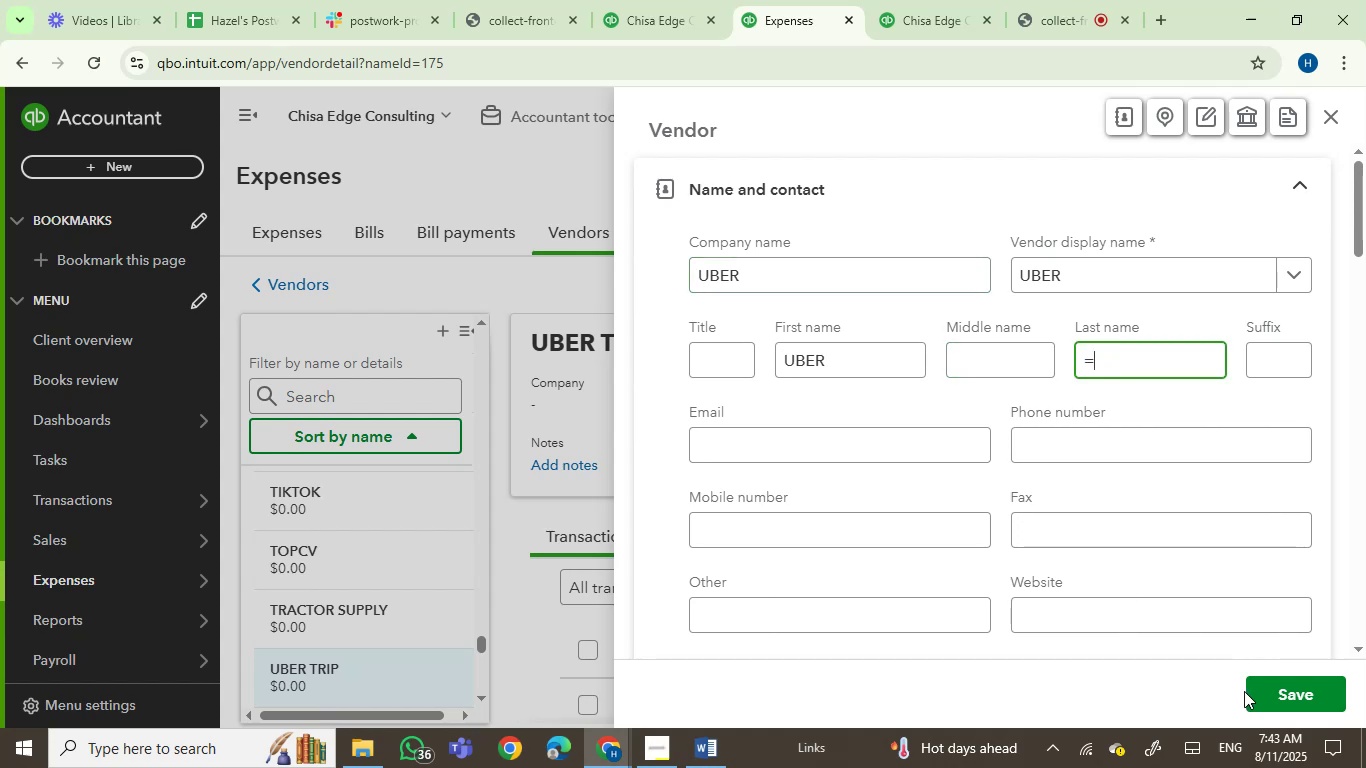 
key(Backspace)
 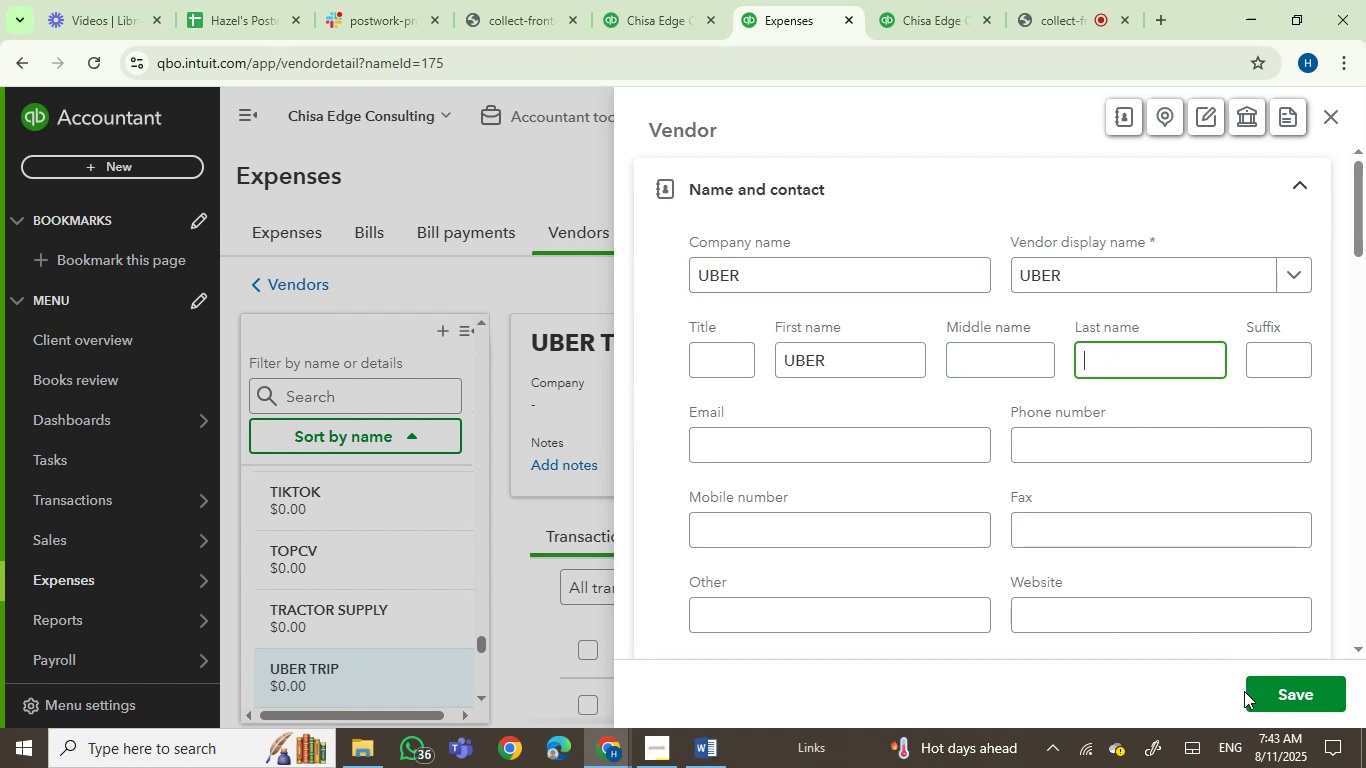 
key(Backspace)
 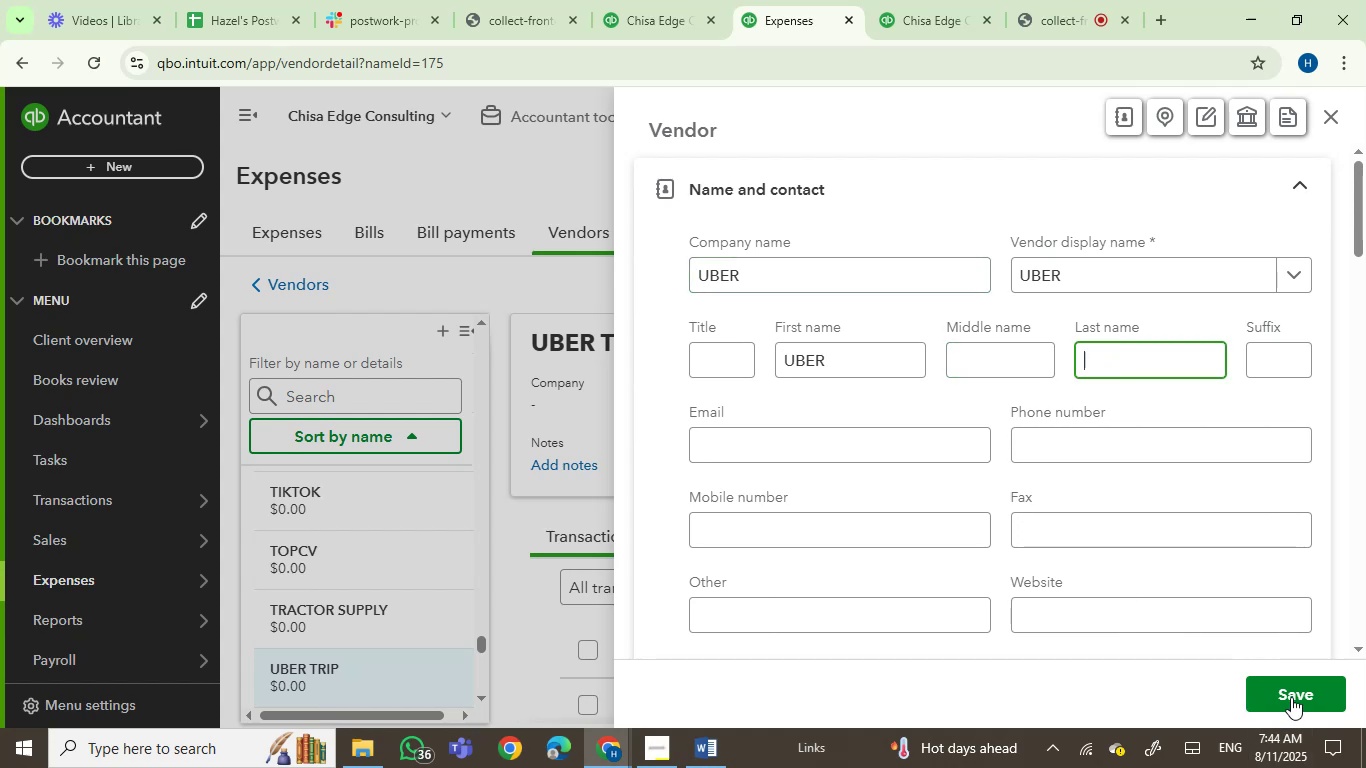 
left_click([1291, 696])
 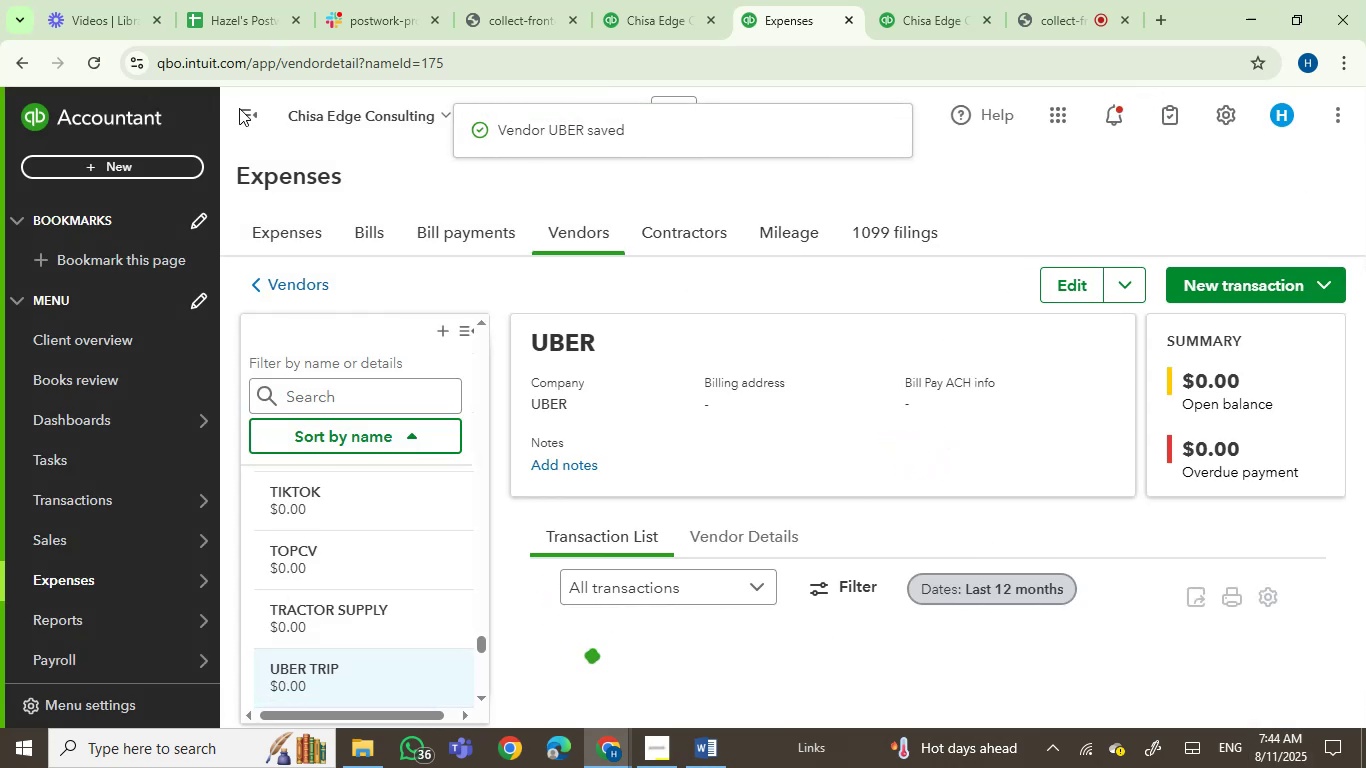 
wait(5.18)
 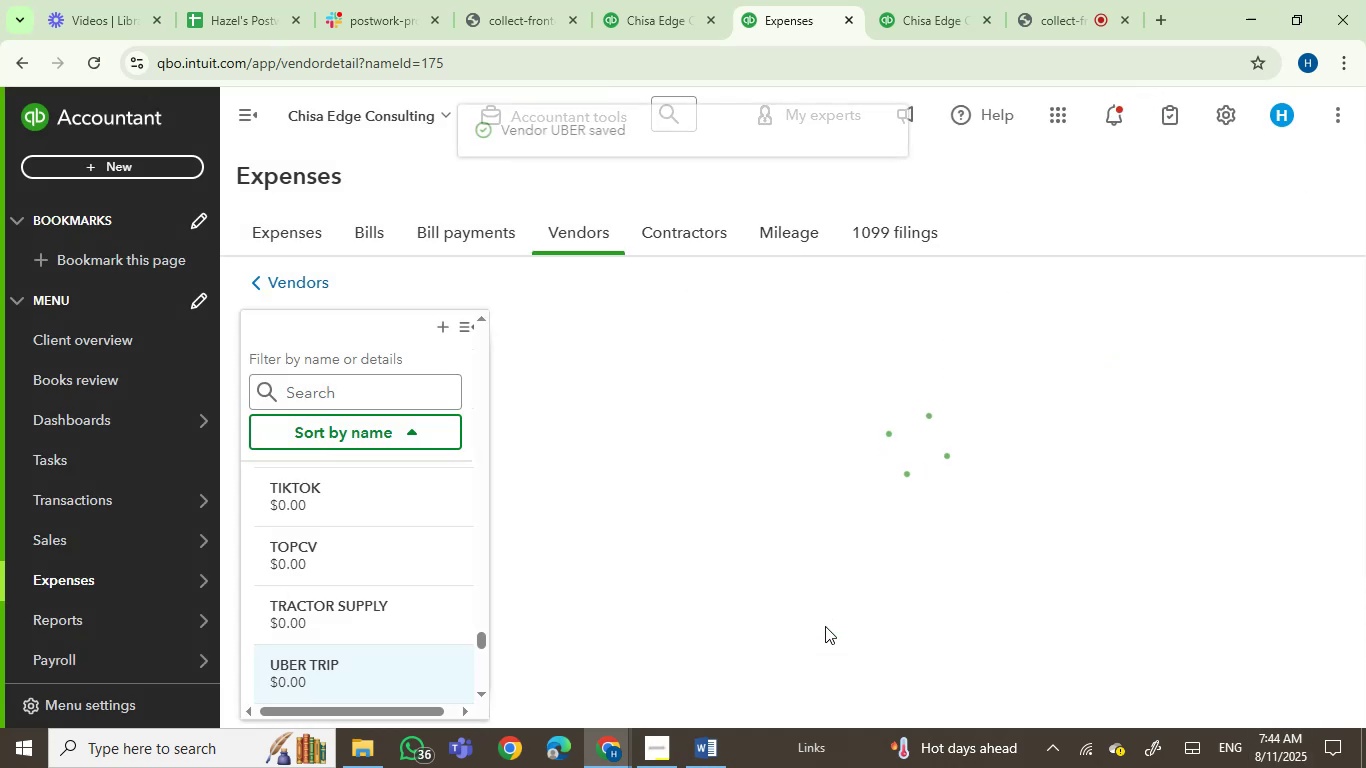 
left_click([244, 112])
 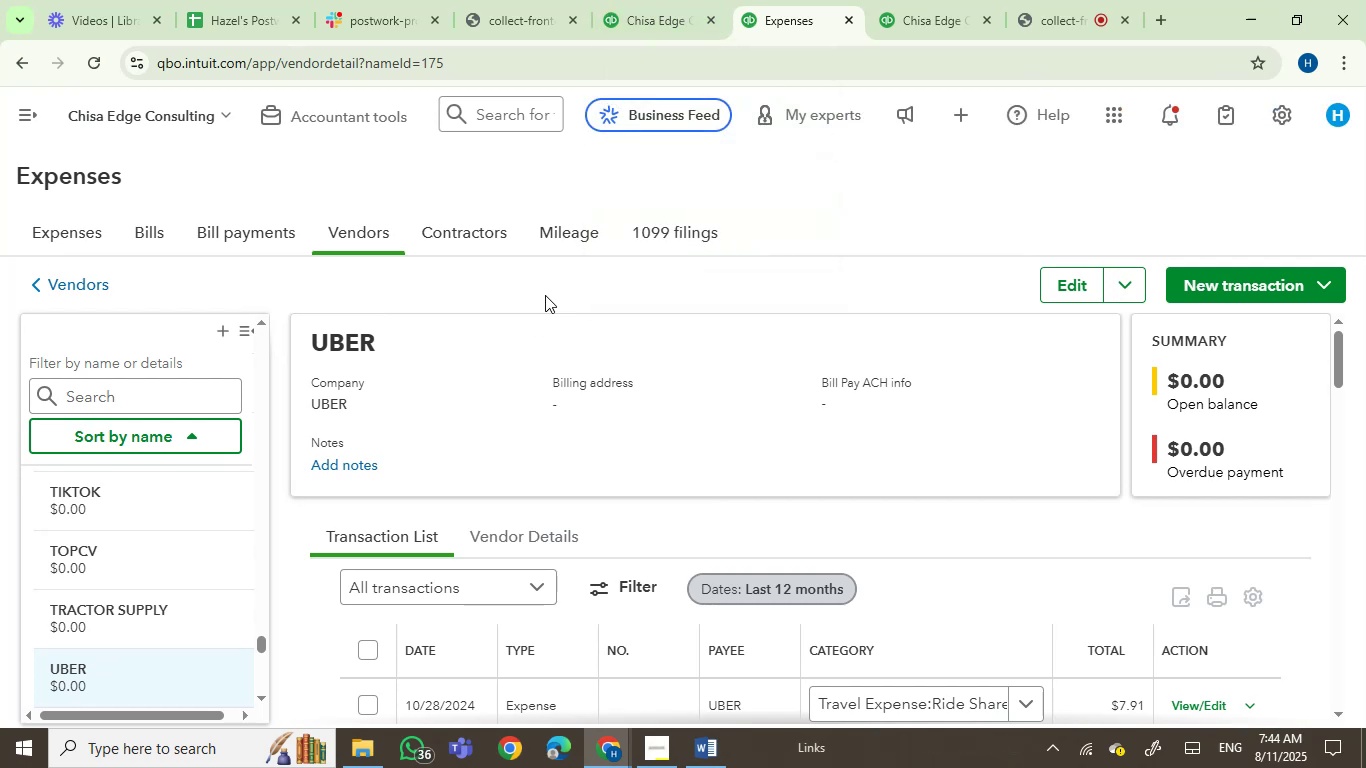 
wait(9.5)
 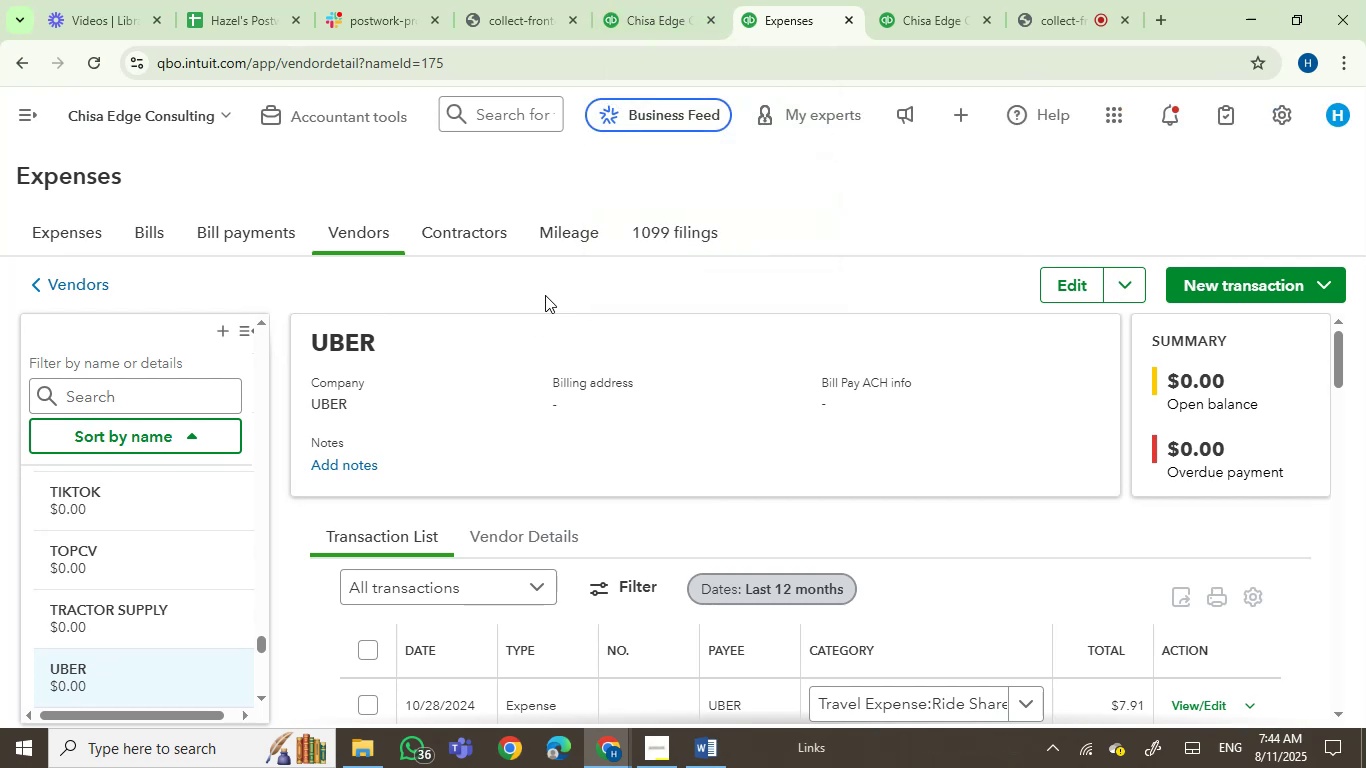 
left_click([107, 387])
 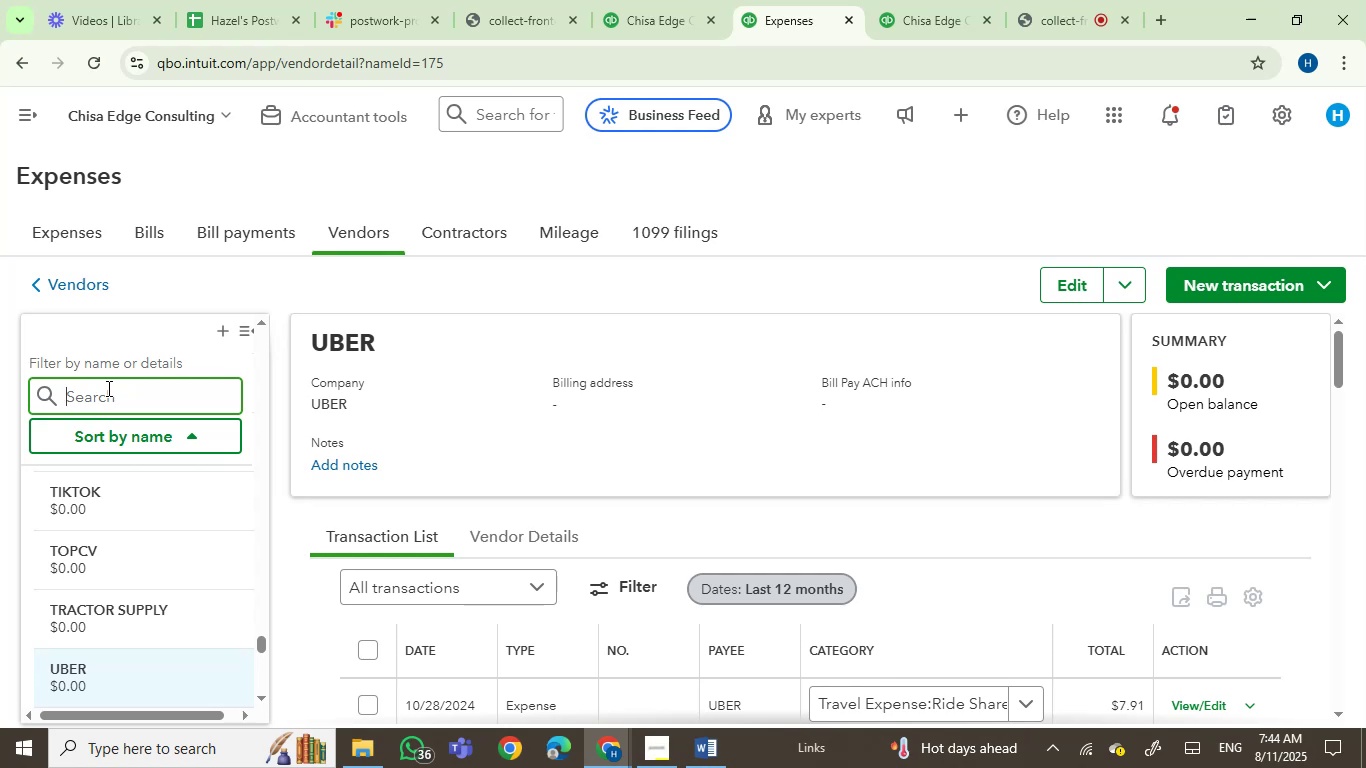 
type(amaz)
 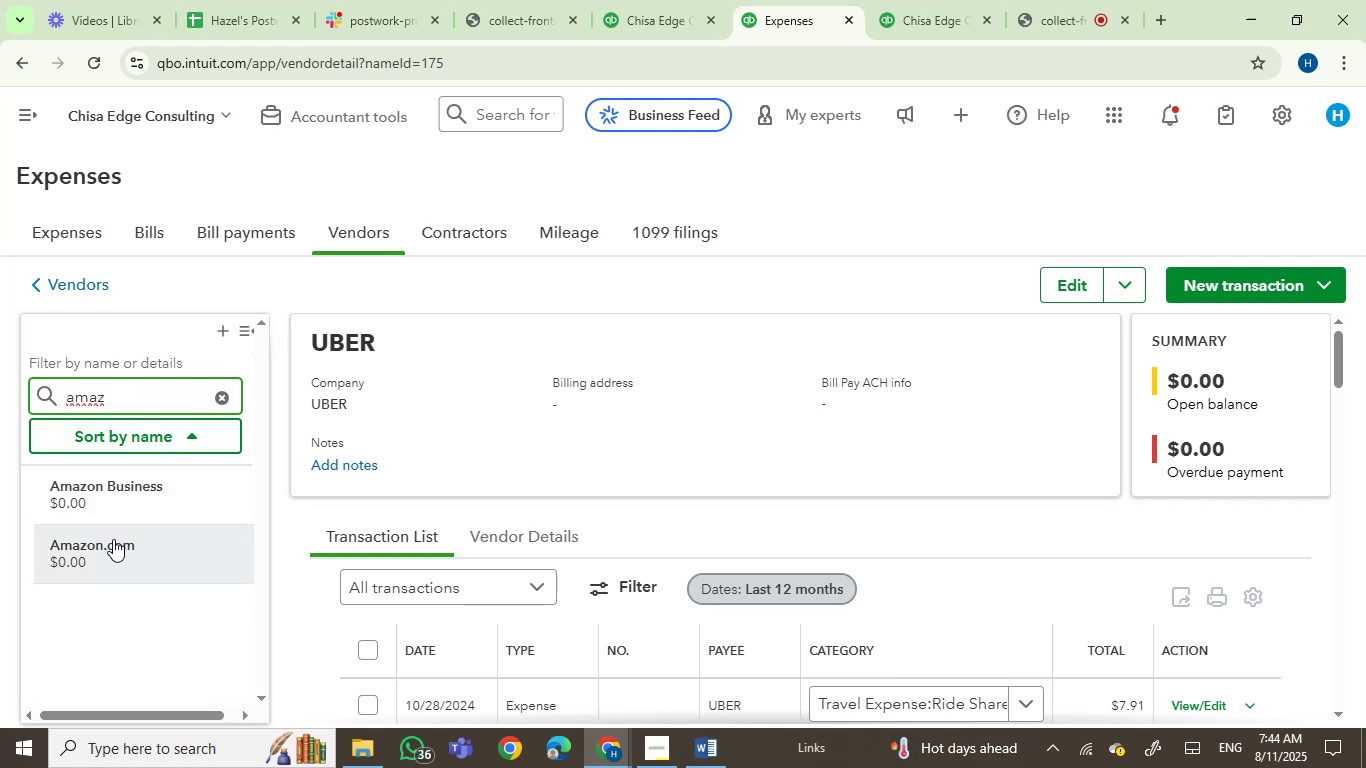 
left_click([113, 543])
 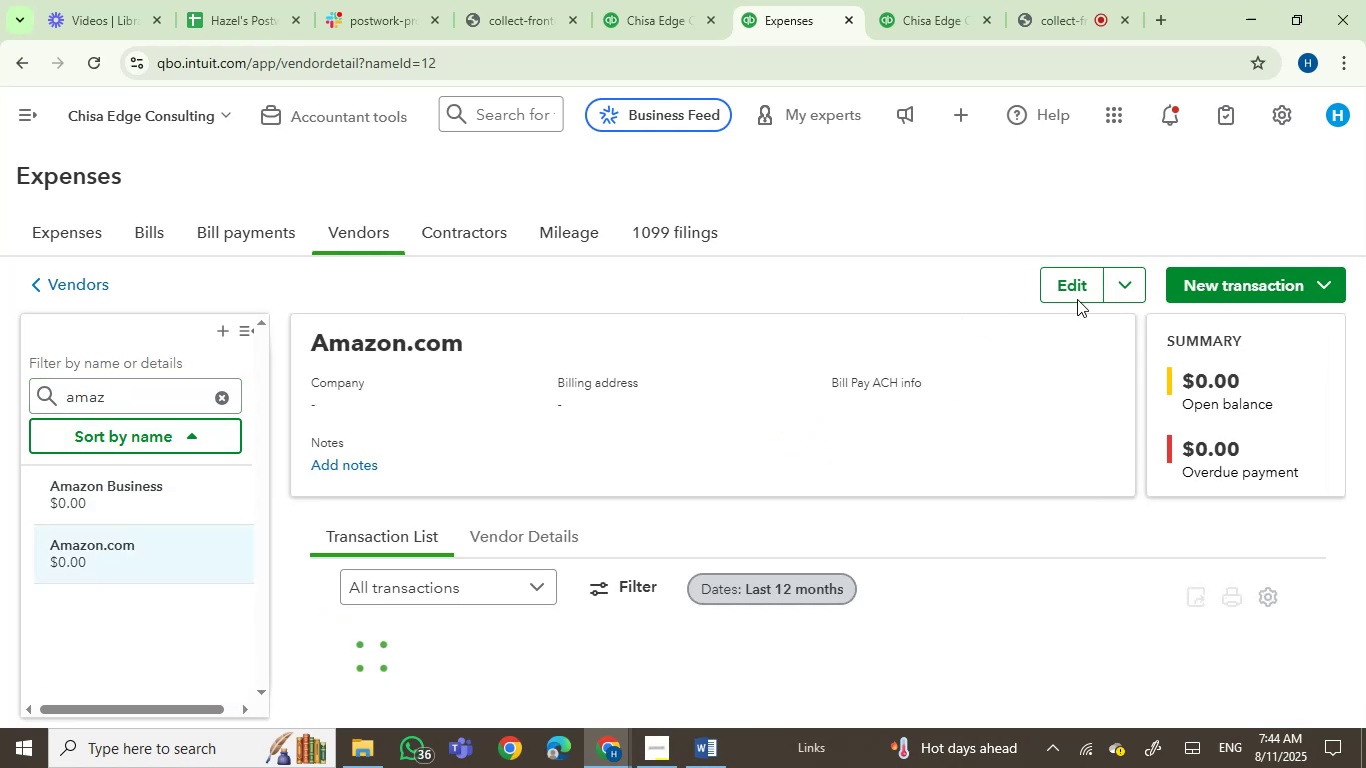 
left_click([1063, 288])
 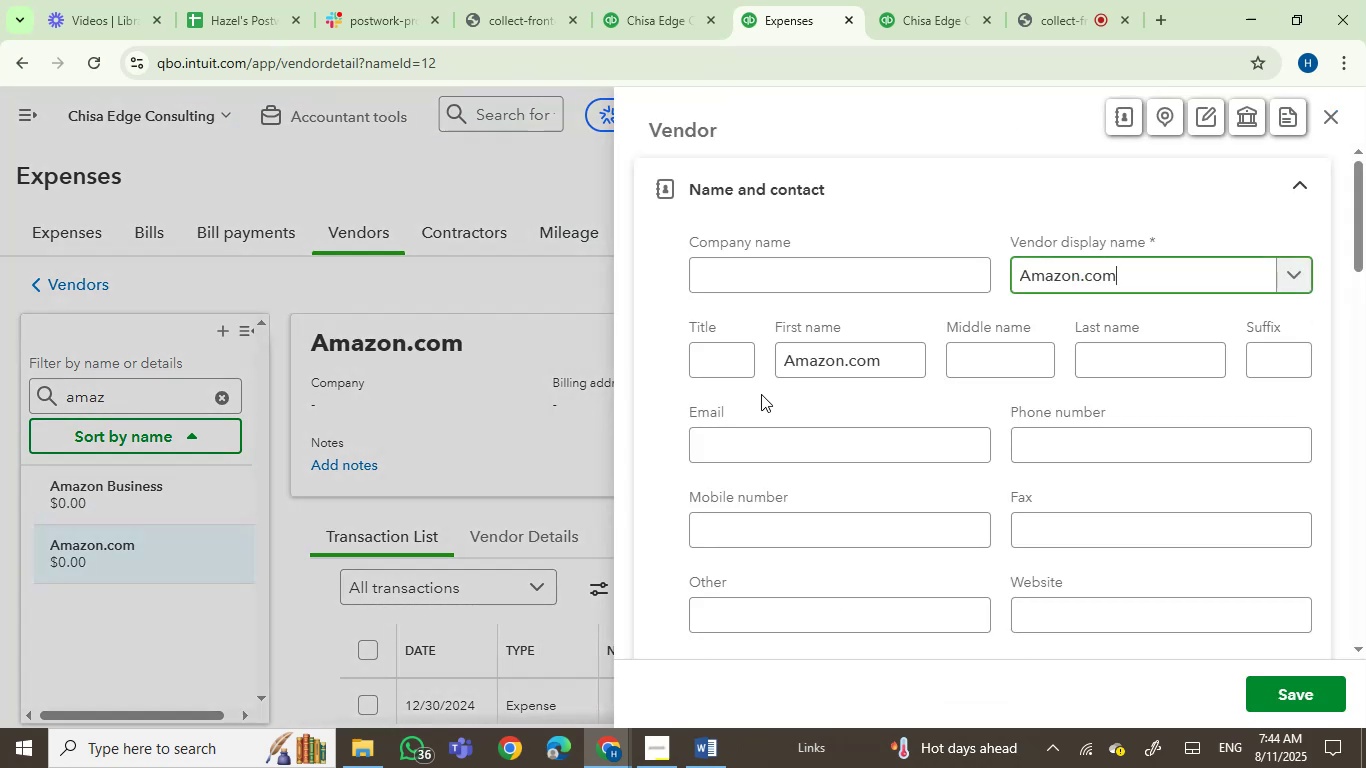 
wait(6.66)
 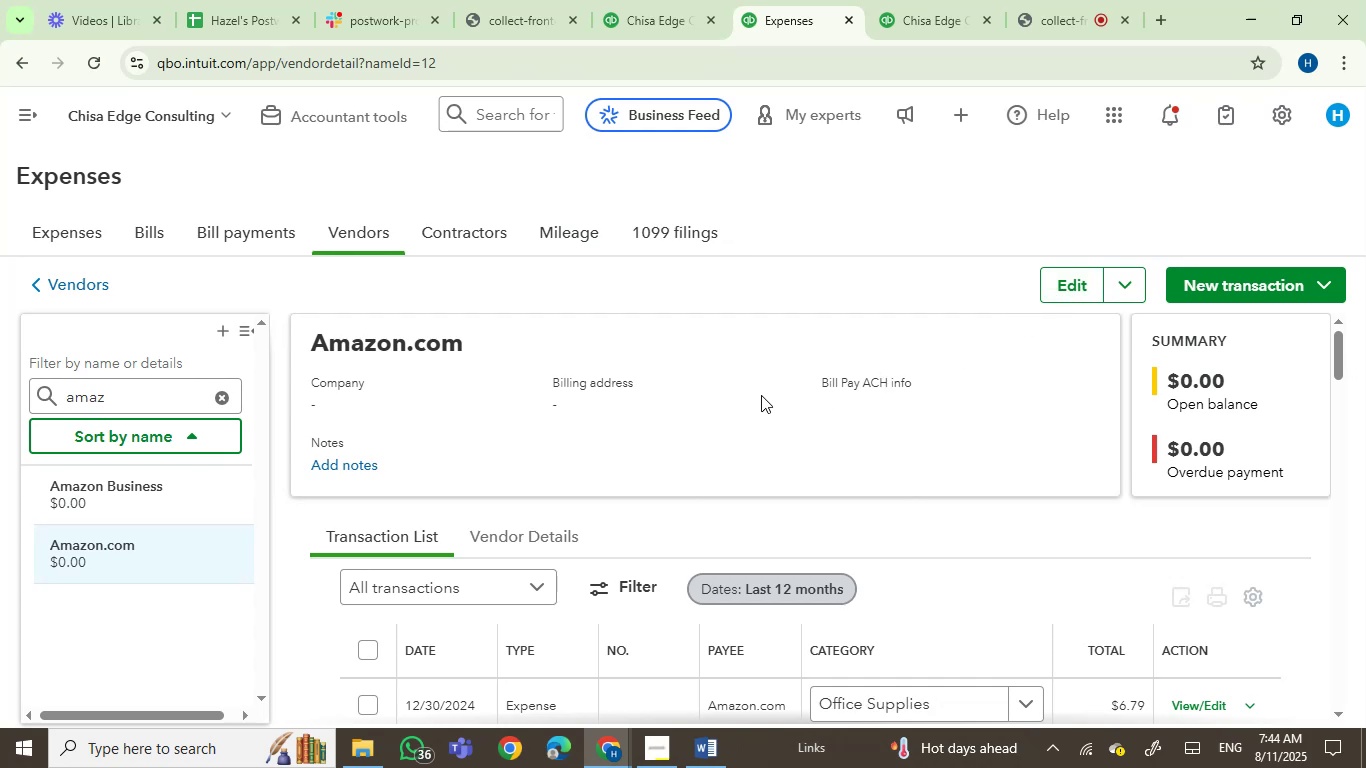 
key(Backspace)
 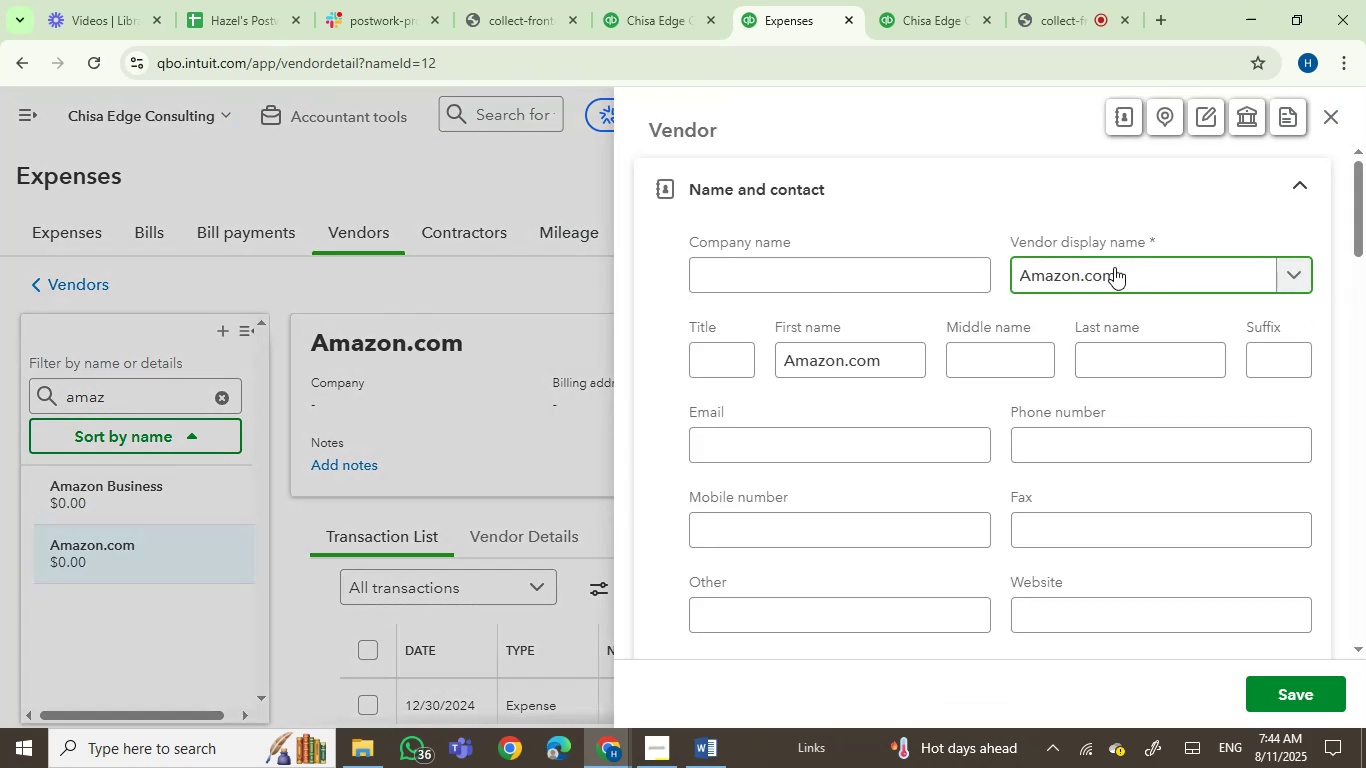 
key(Backspace)
 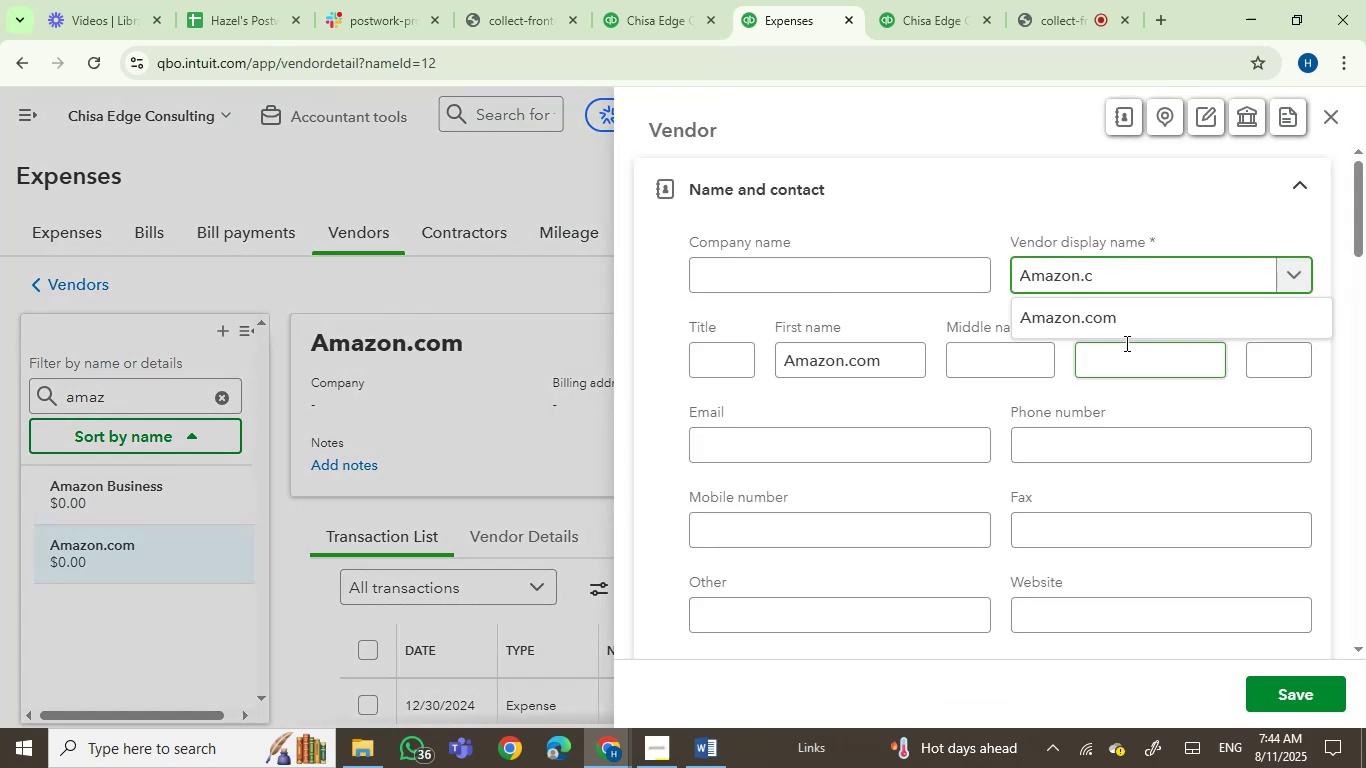 
key(Backspace)
 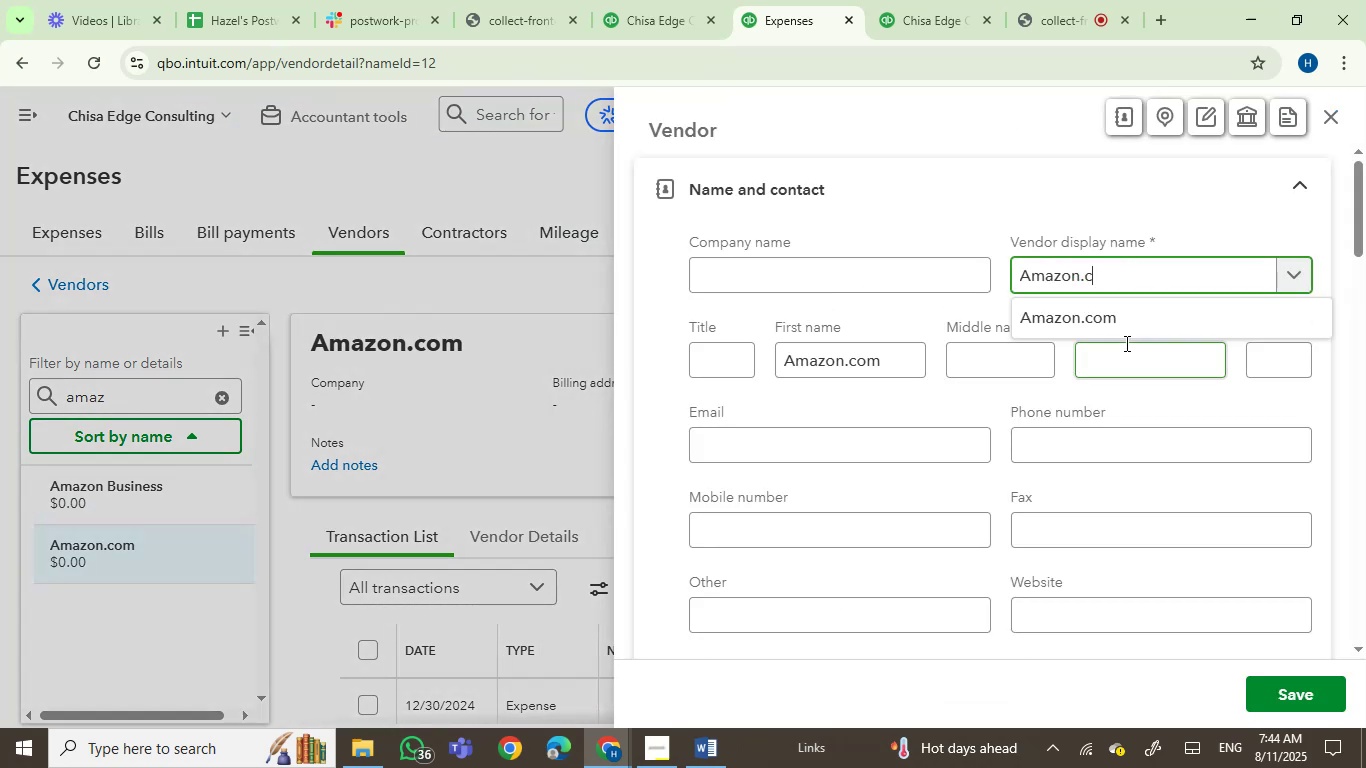 
key(Backspace)
 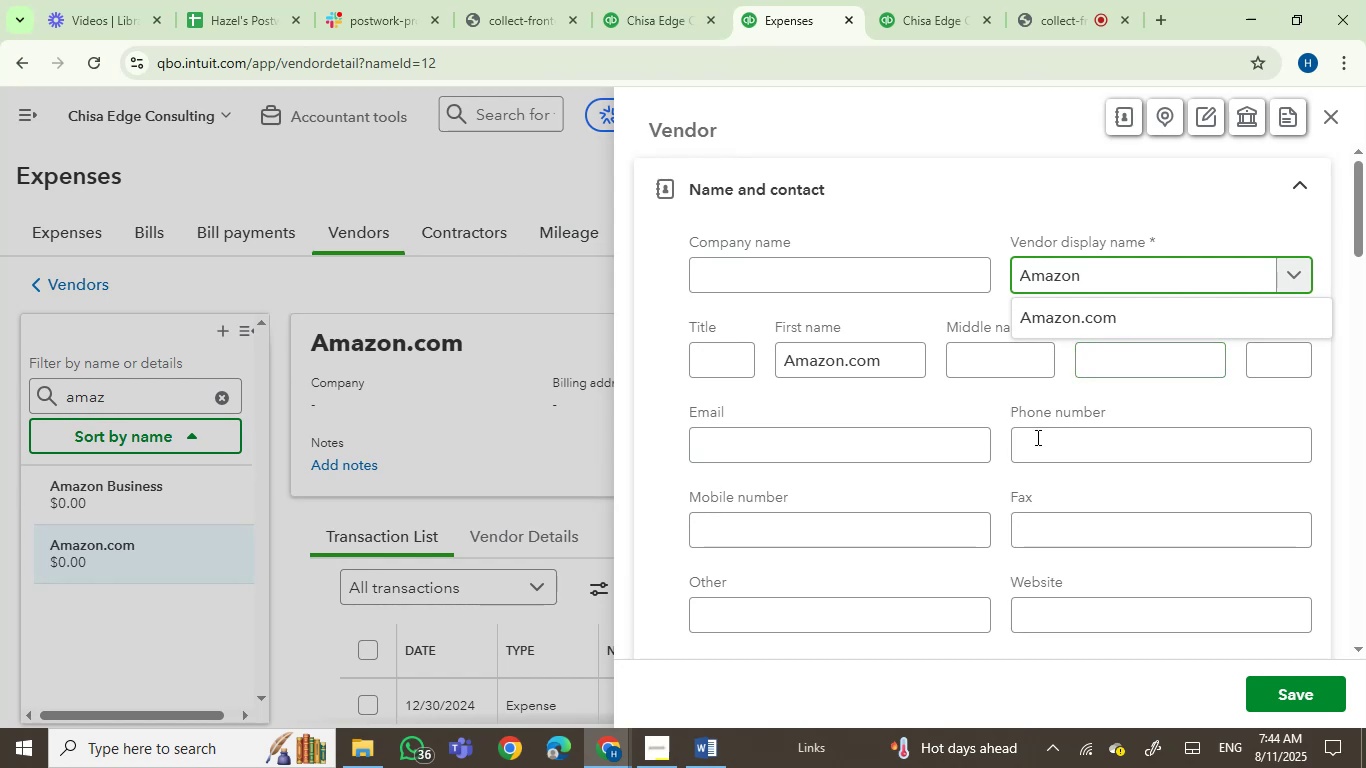 
left_click([901, 364])
 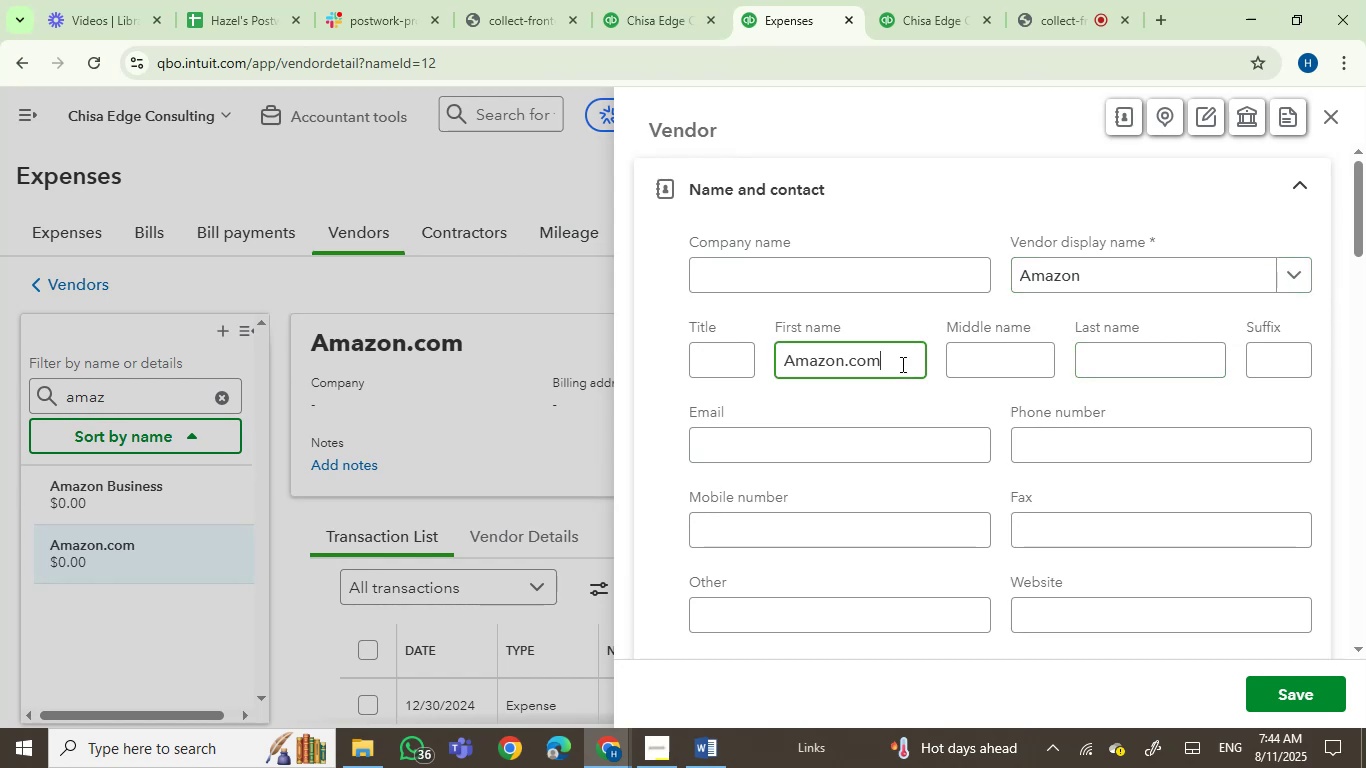 
key(Backspace)
 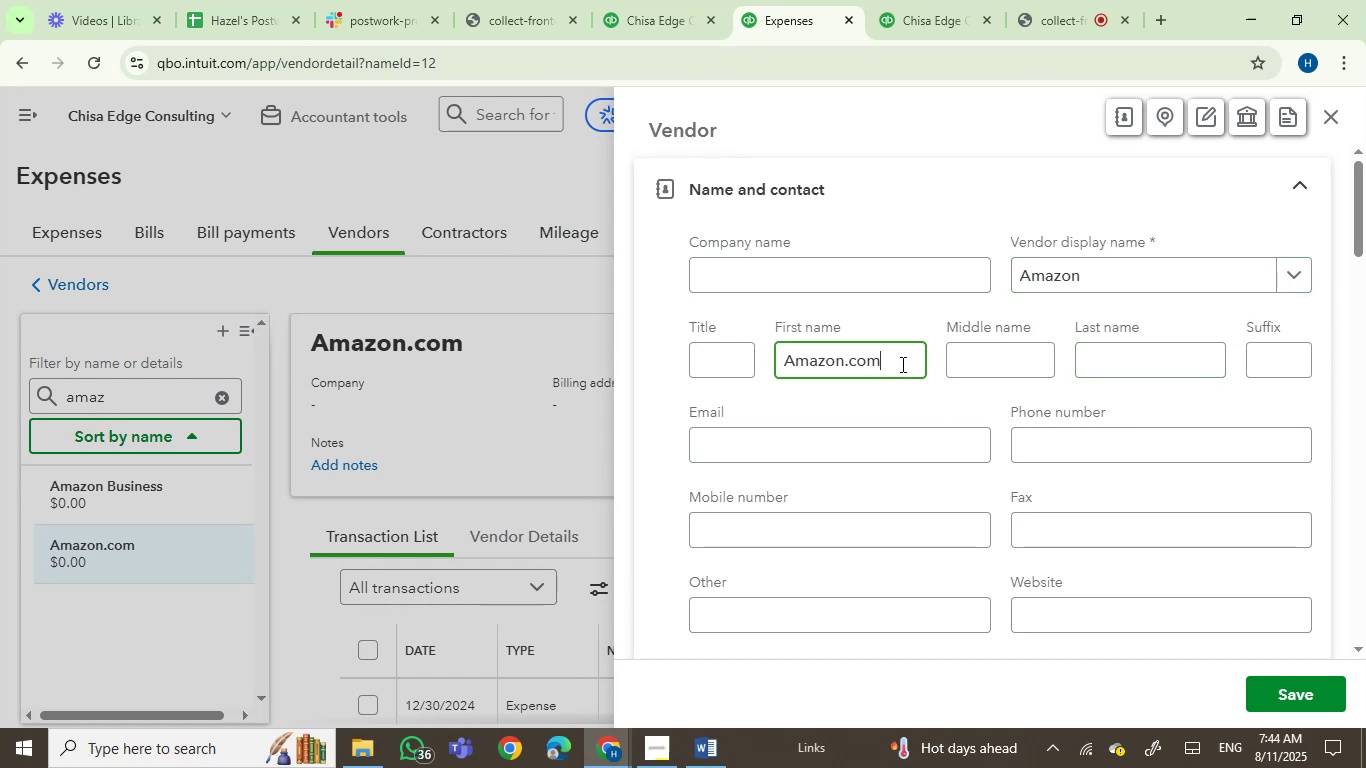 
key(Backspace)
 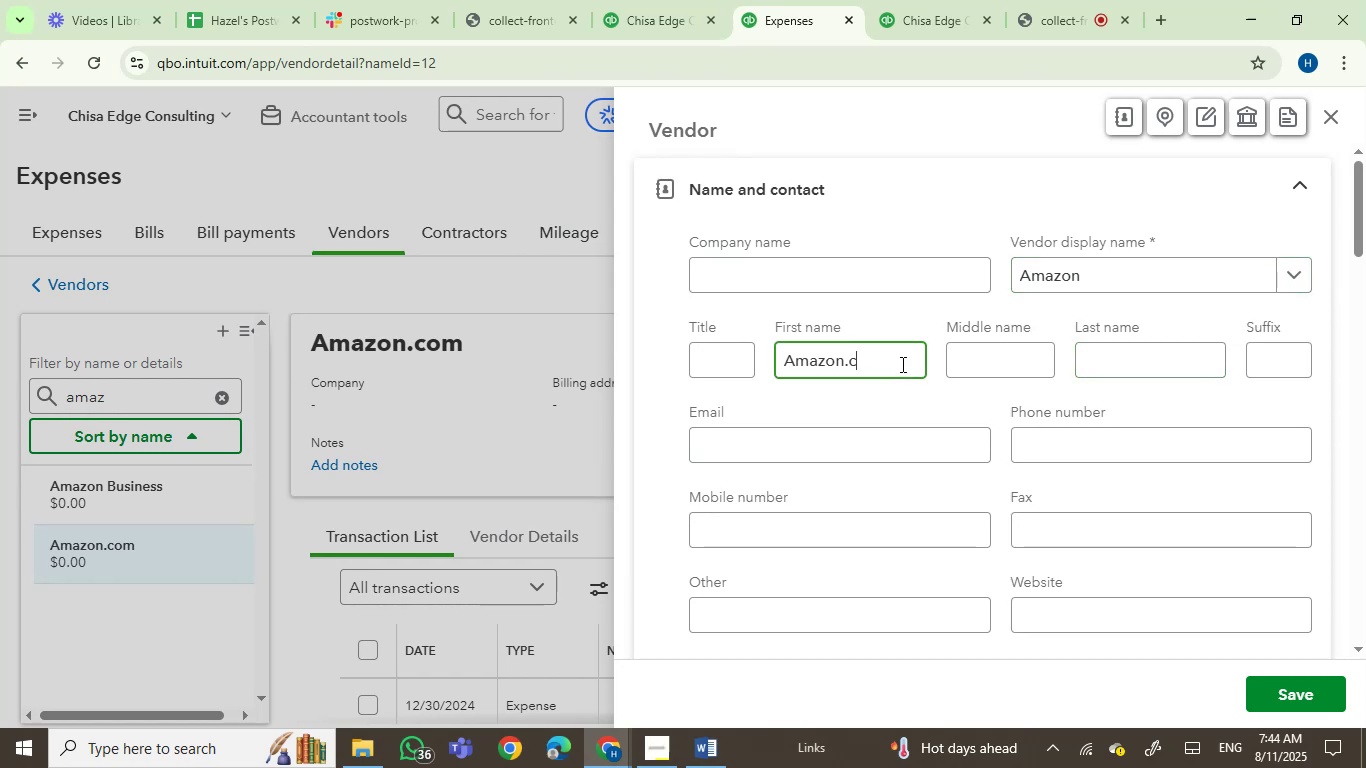 
key(Backspace)
 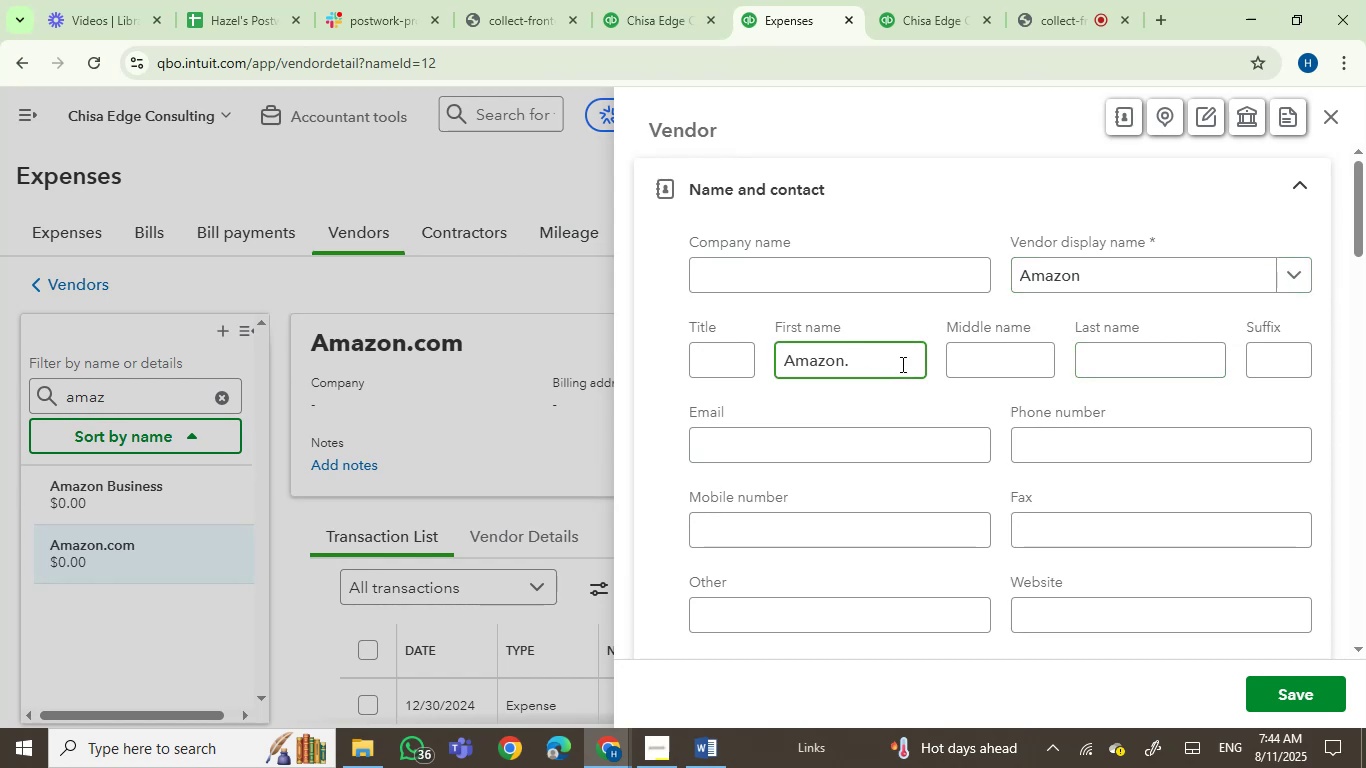 
key(Backspace)
 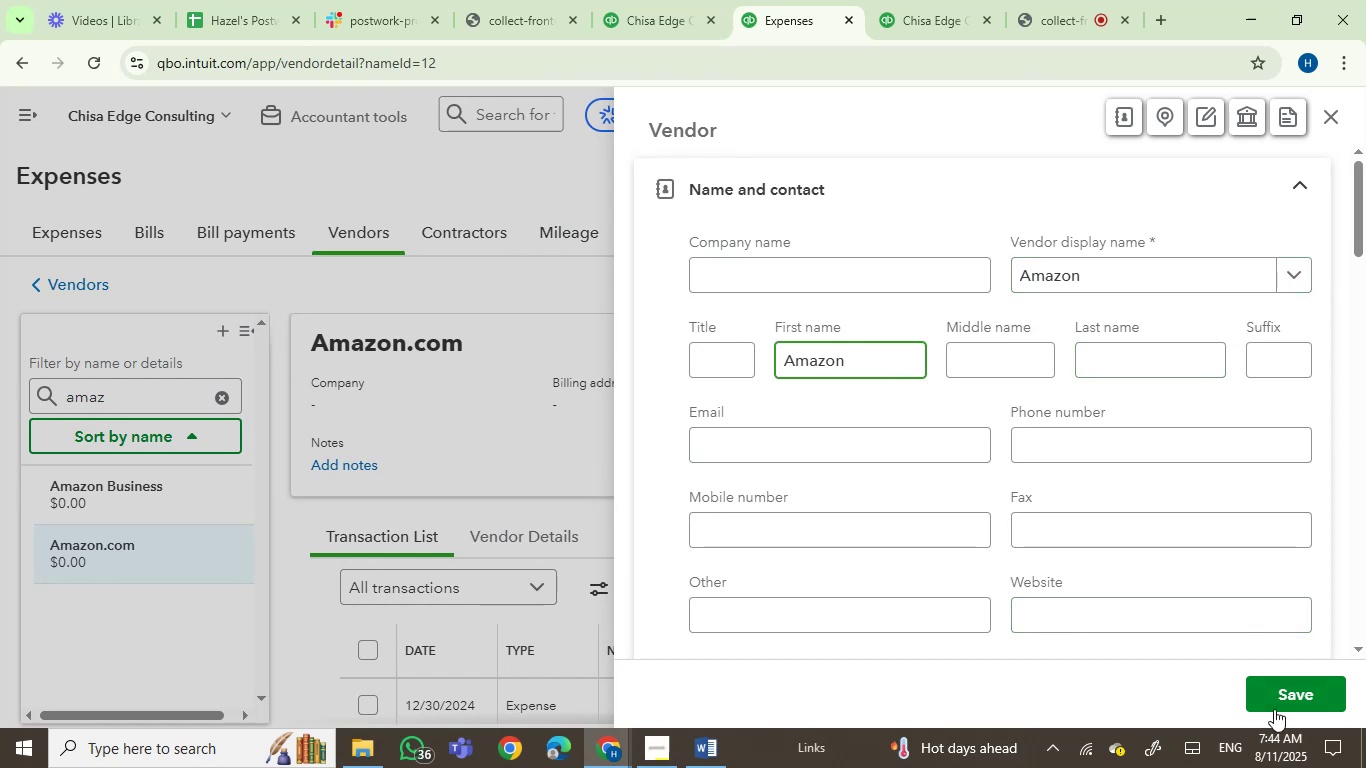 
left_click([1277, 699])
 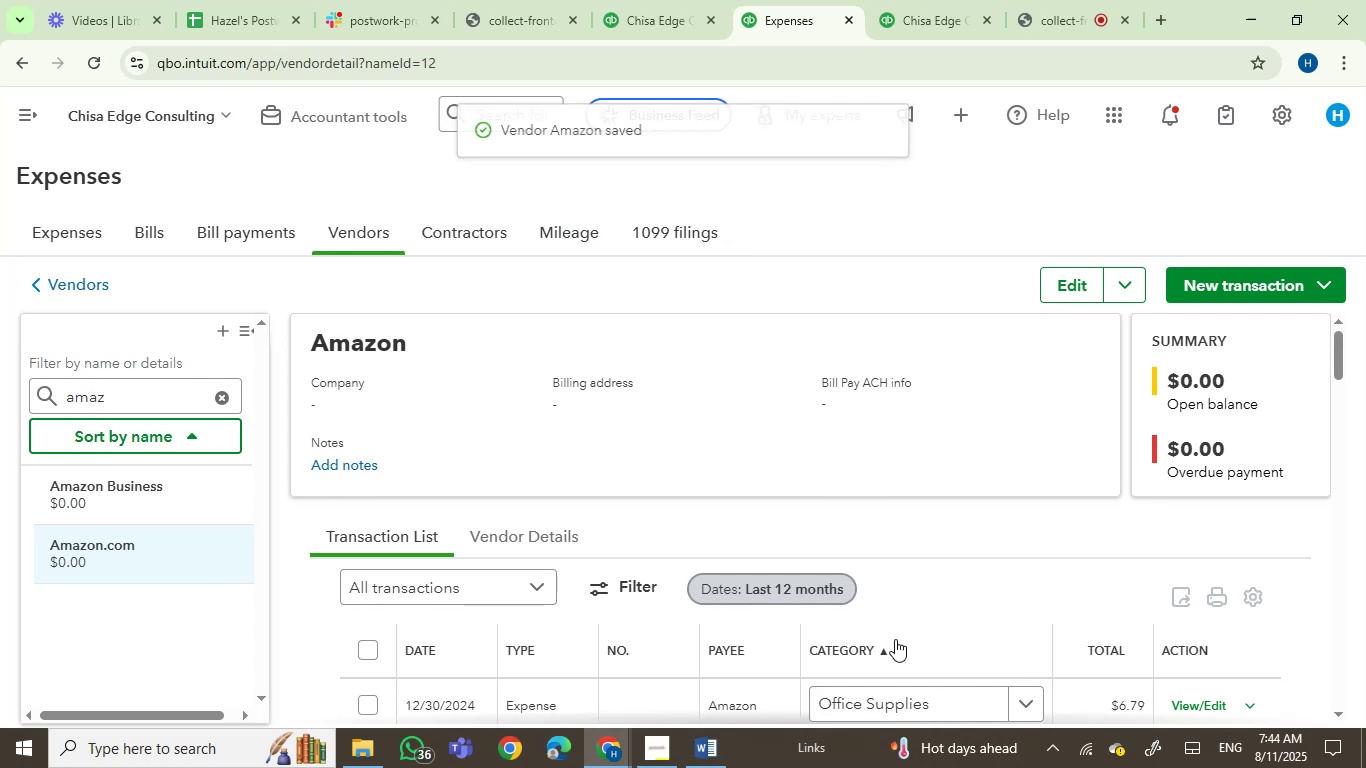 
wait(10.09)
 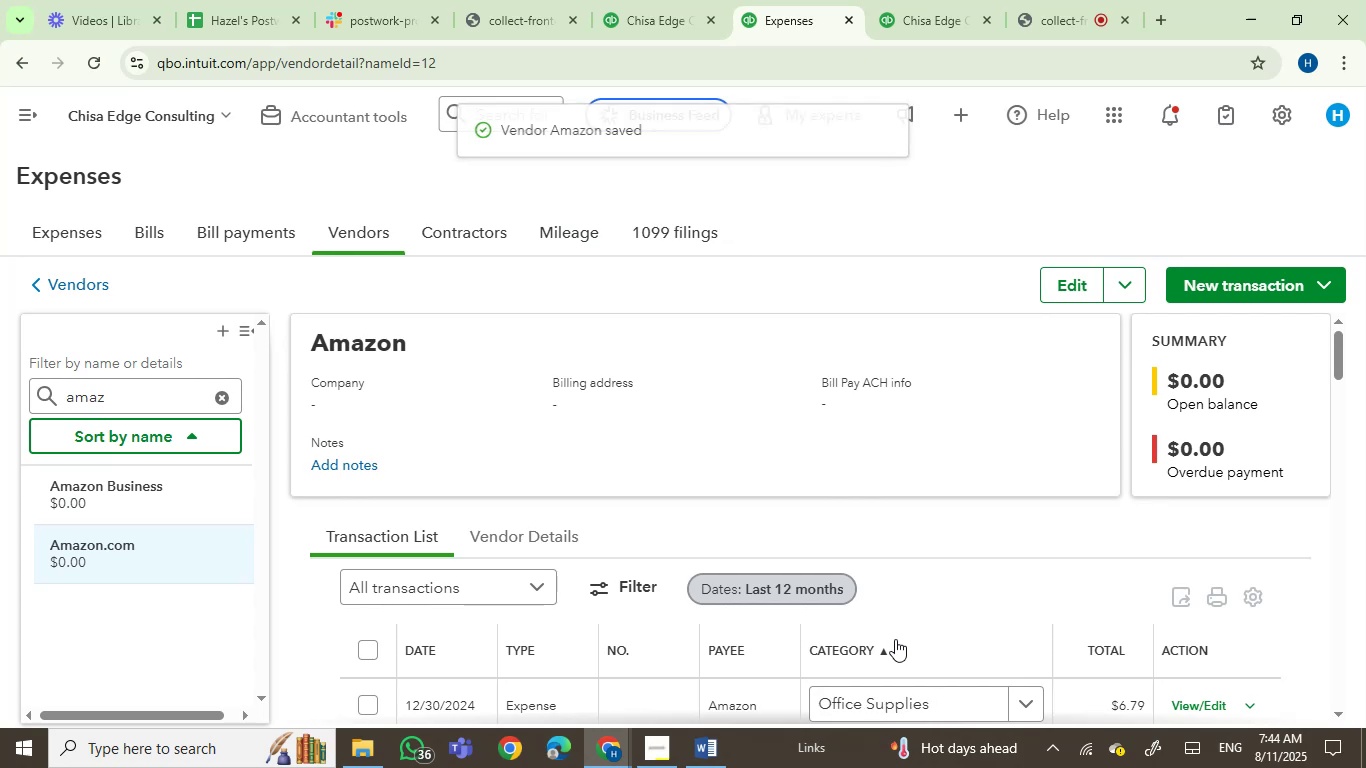 
left_click([222, 393])
 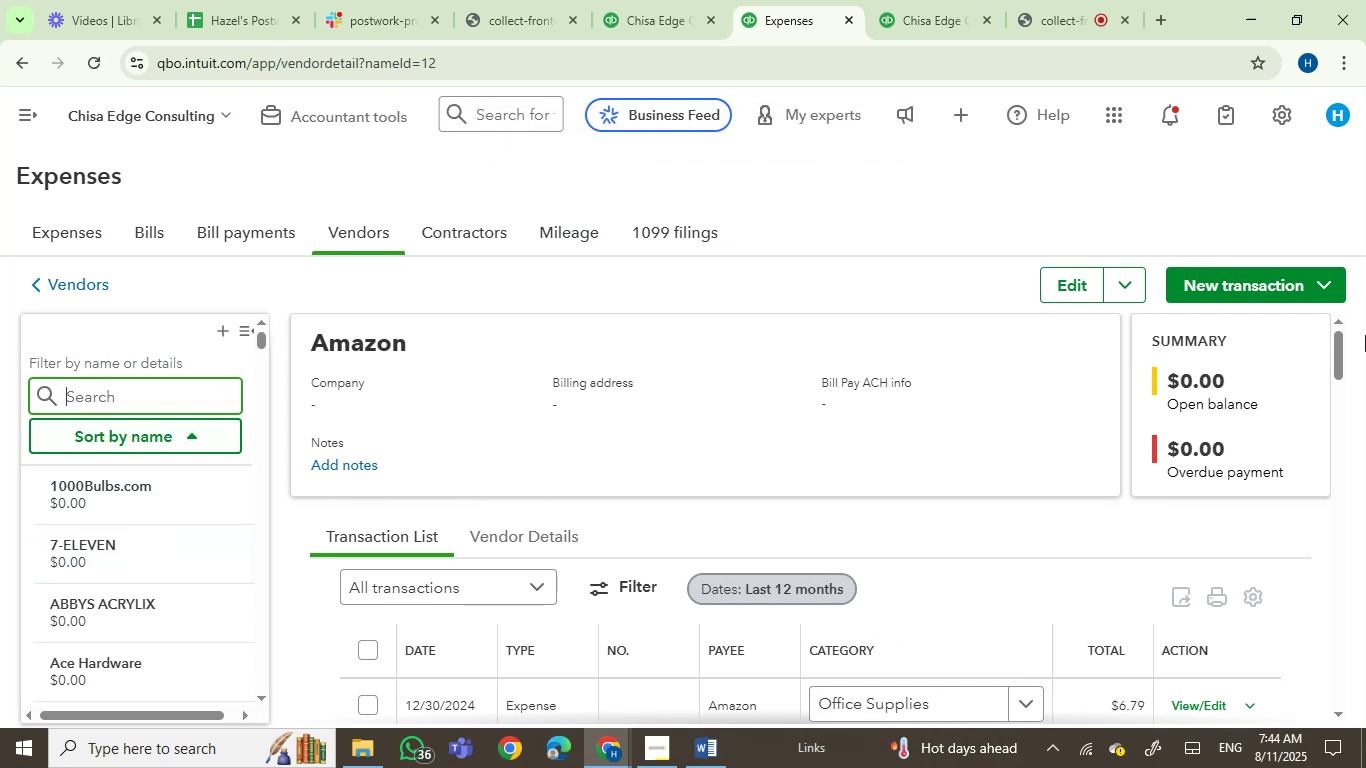 
left_click_drag(start_coordinate=[1339, 352], to_coordinate=[1340, 382])
 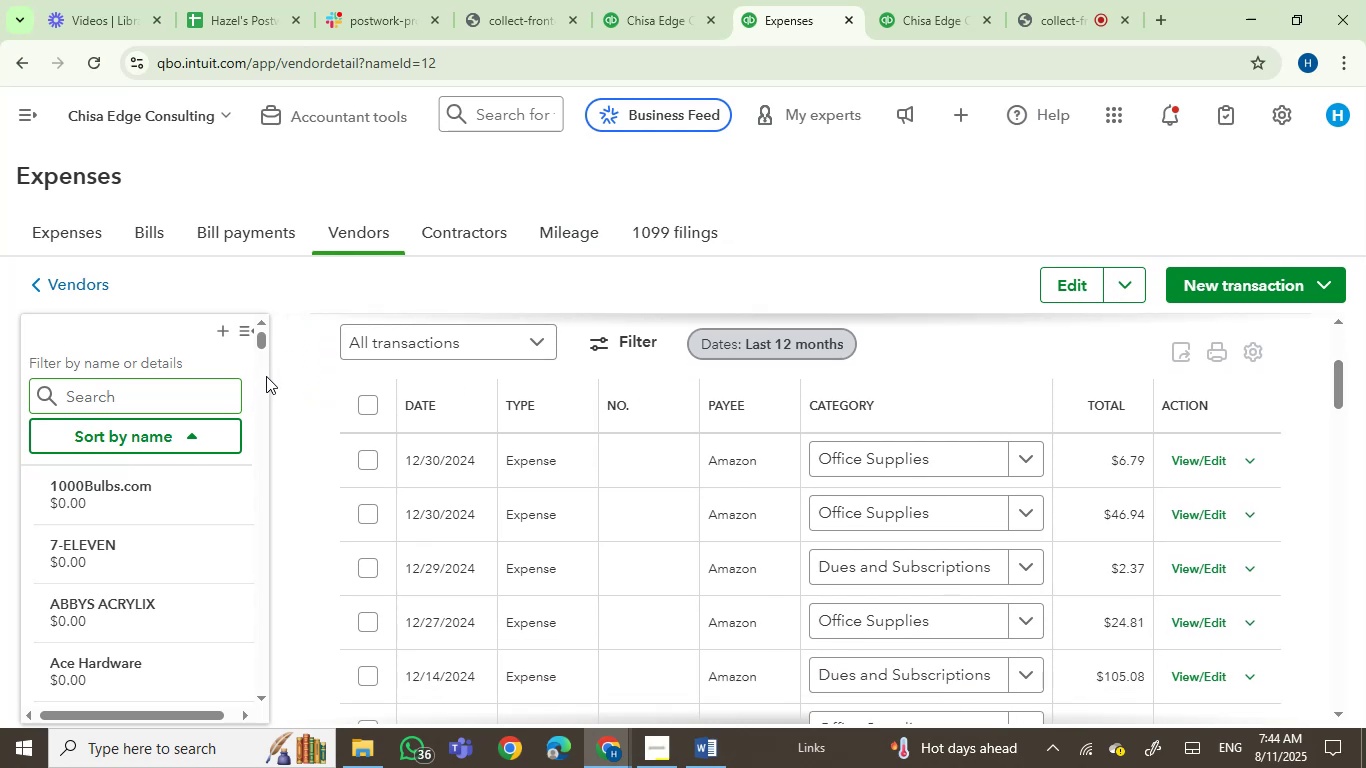 
left_click_drag(start_coordinate=[261, 339], to_coordinate=[263, 362])
 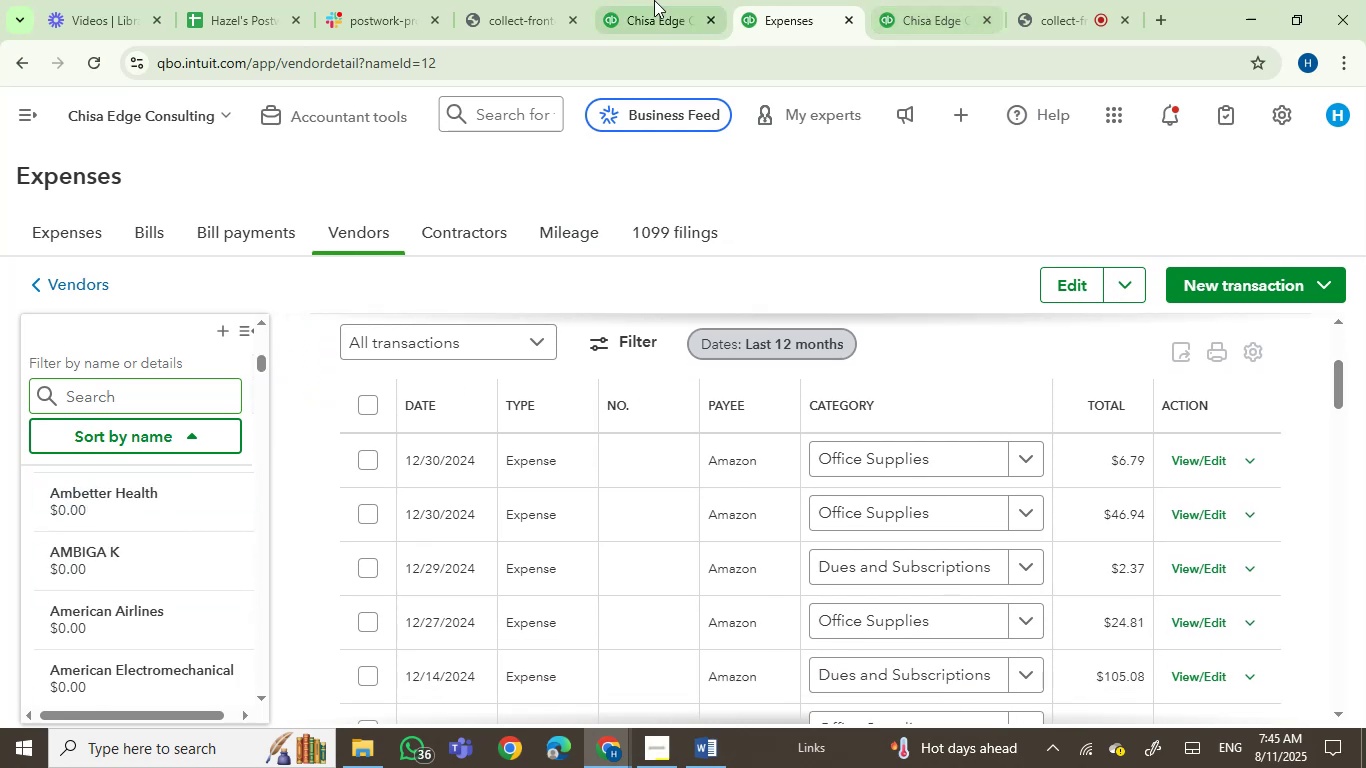 
left_click([609, 0])
 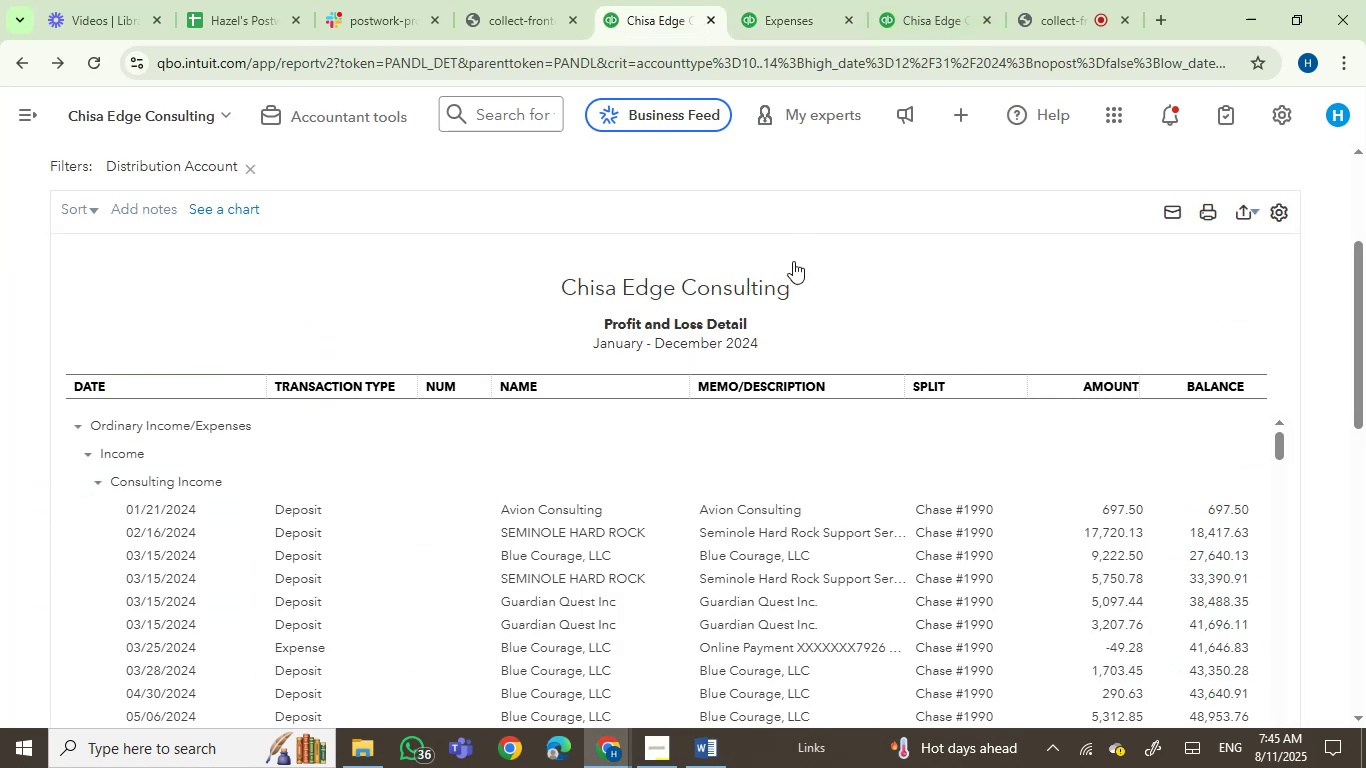 
scroll: coordinate [1090, 369], scroll_direction: down, amount: 20.0
 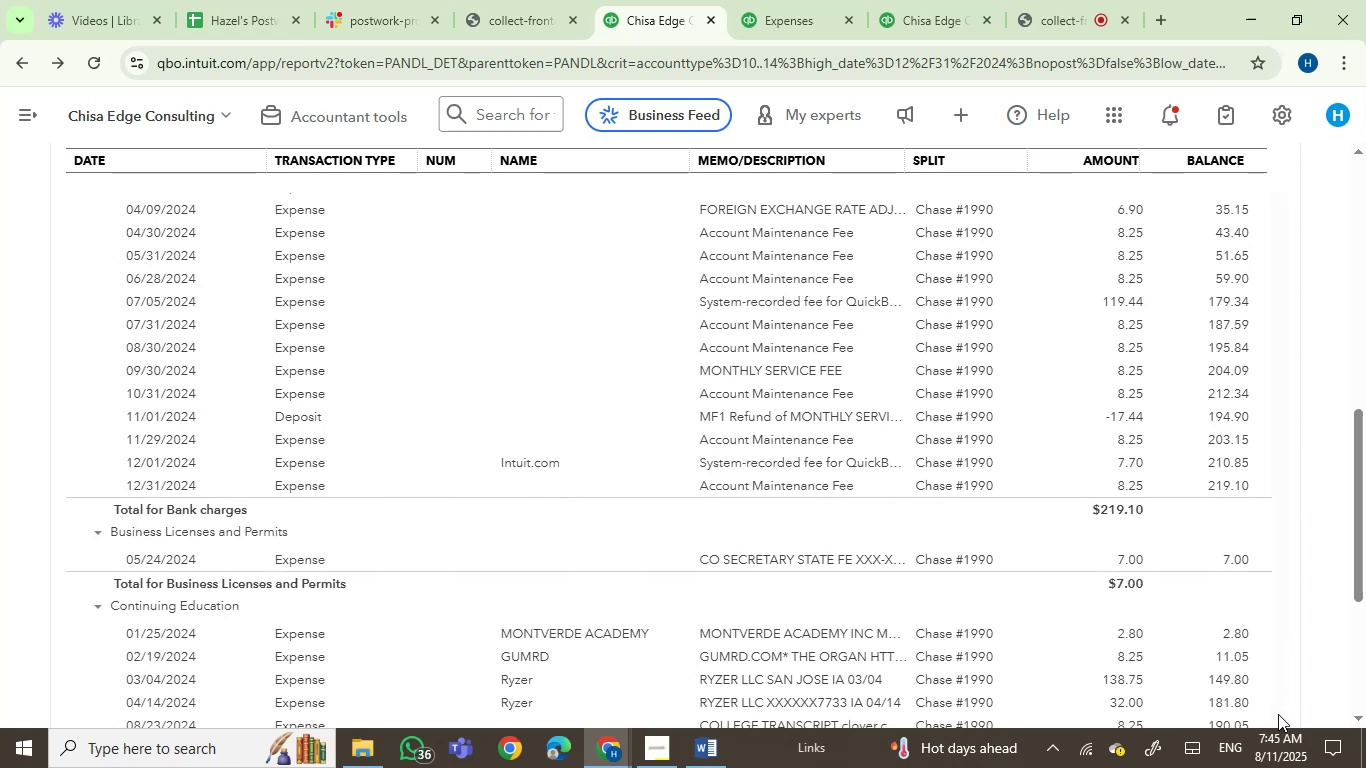 
double_click([1277, 712])
 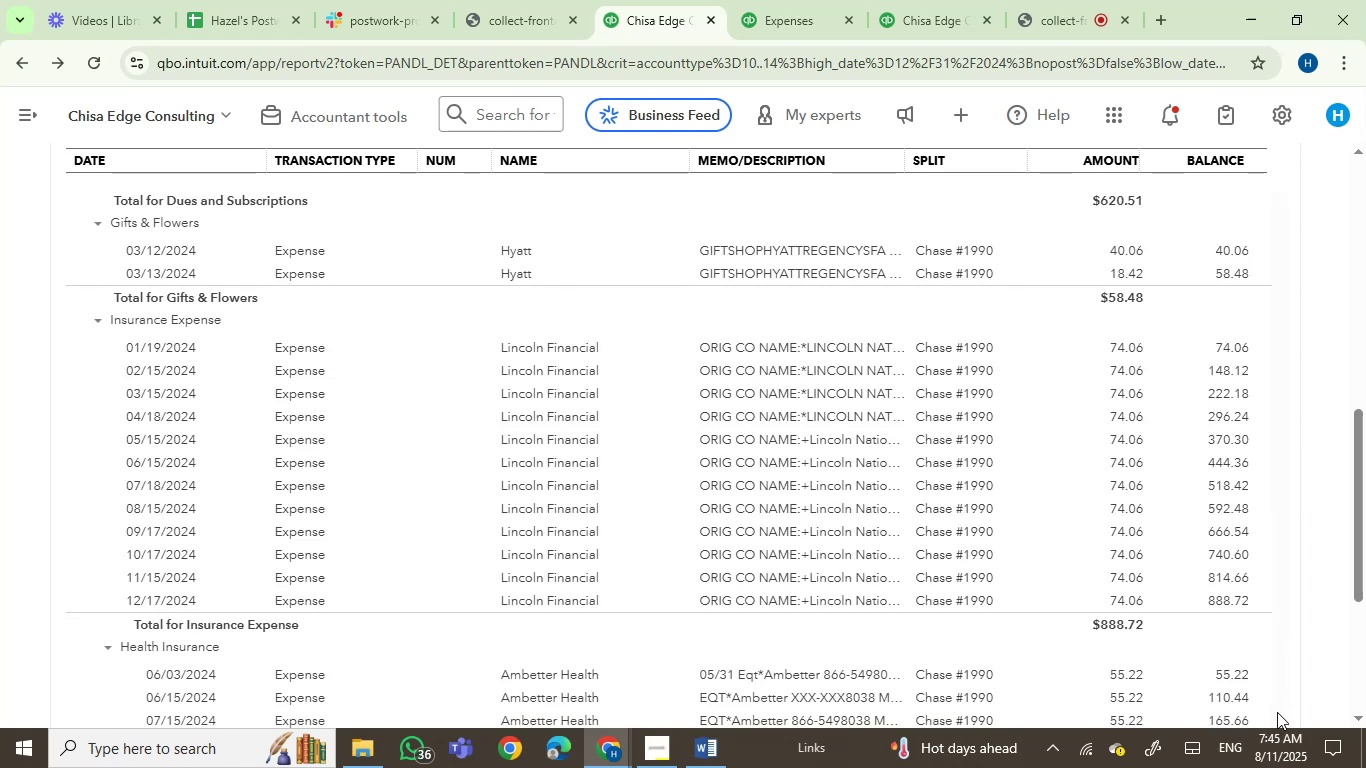 
triple_click([1277, 712])
 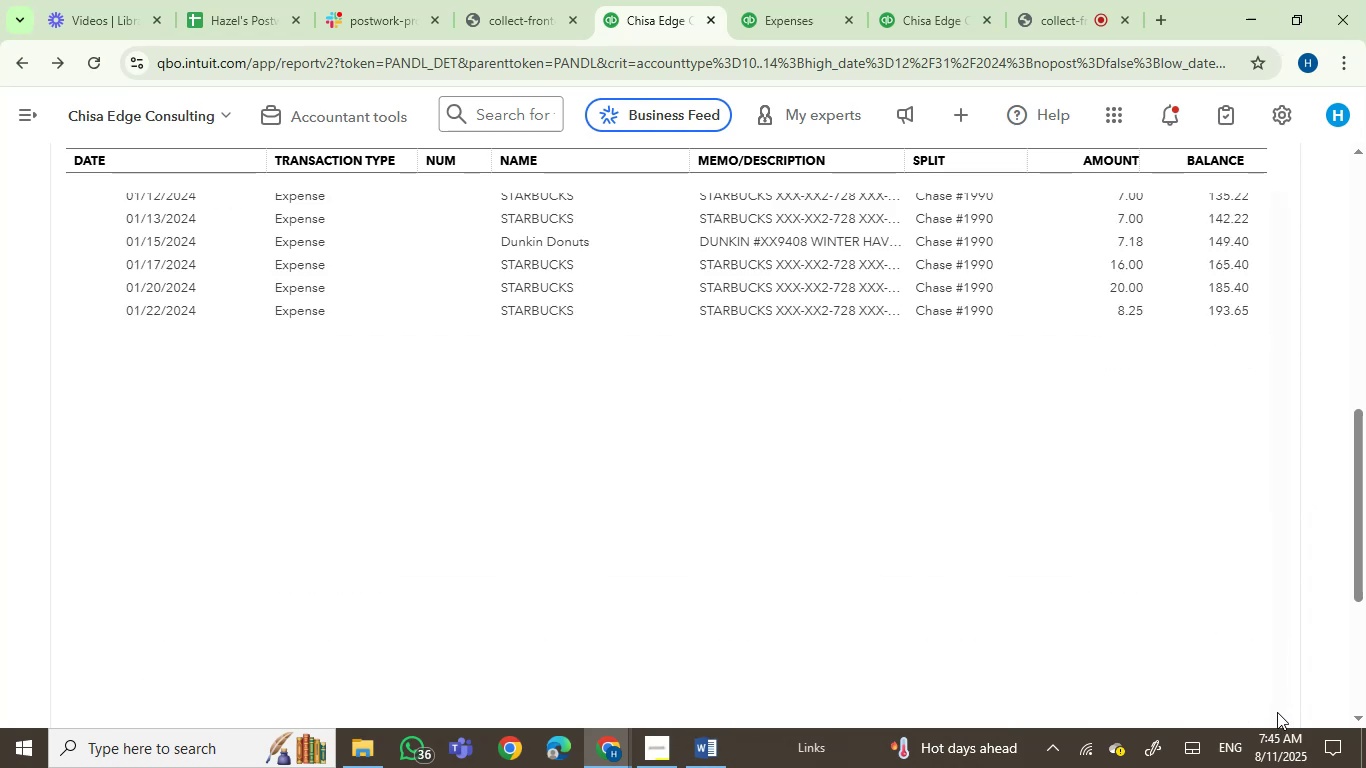 
triple_click([1277, 712])
 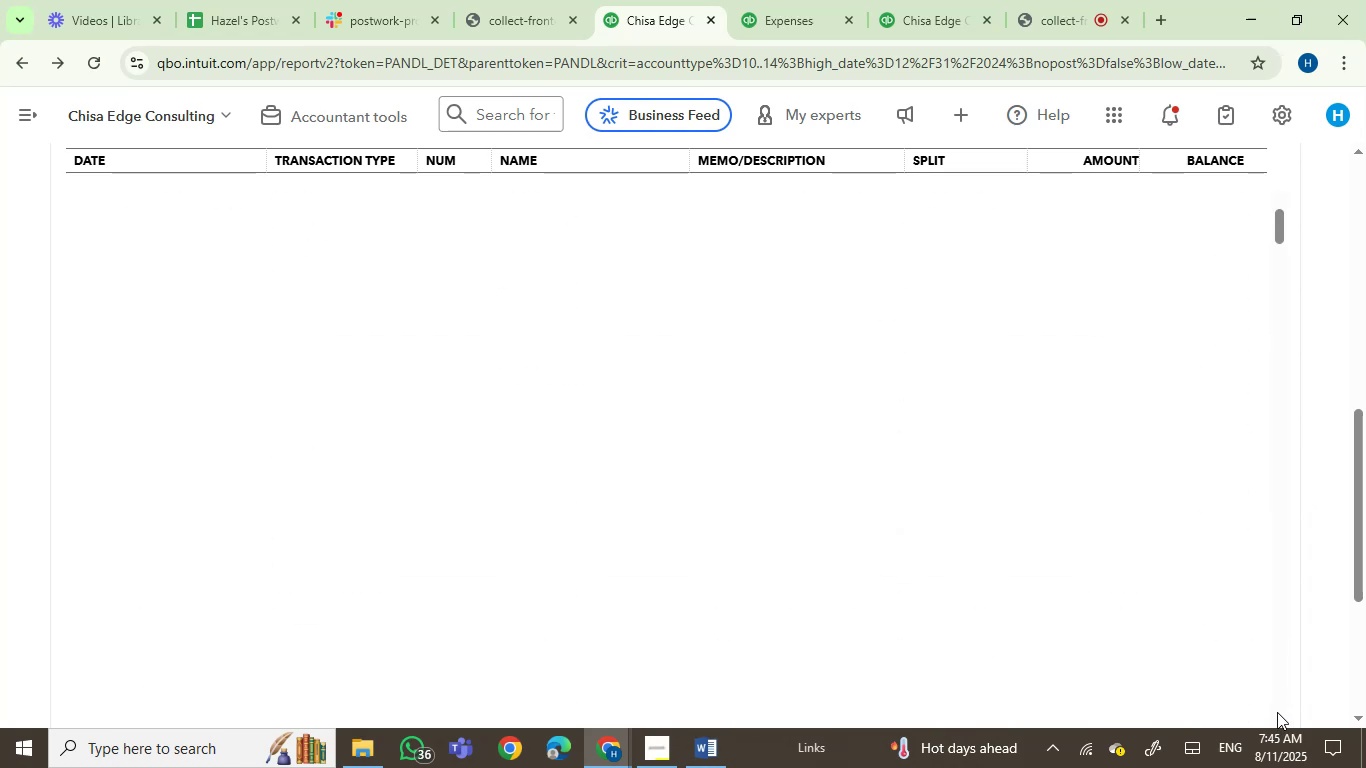 
triple_click([1277, 712])
 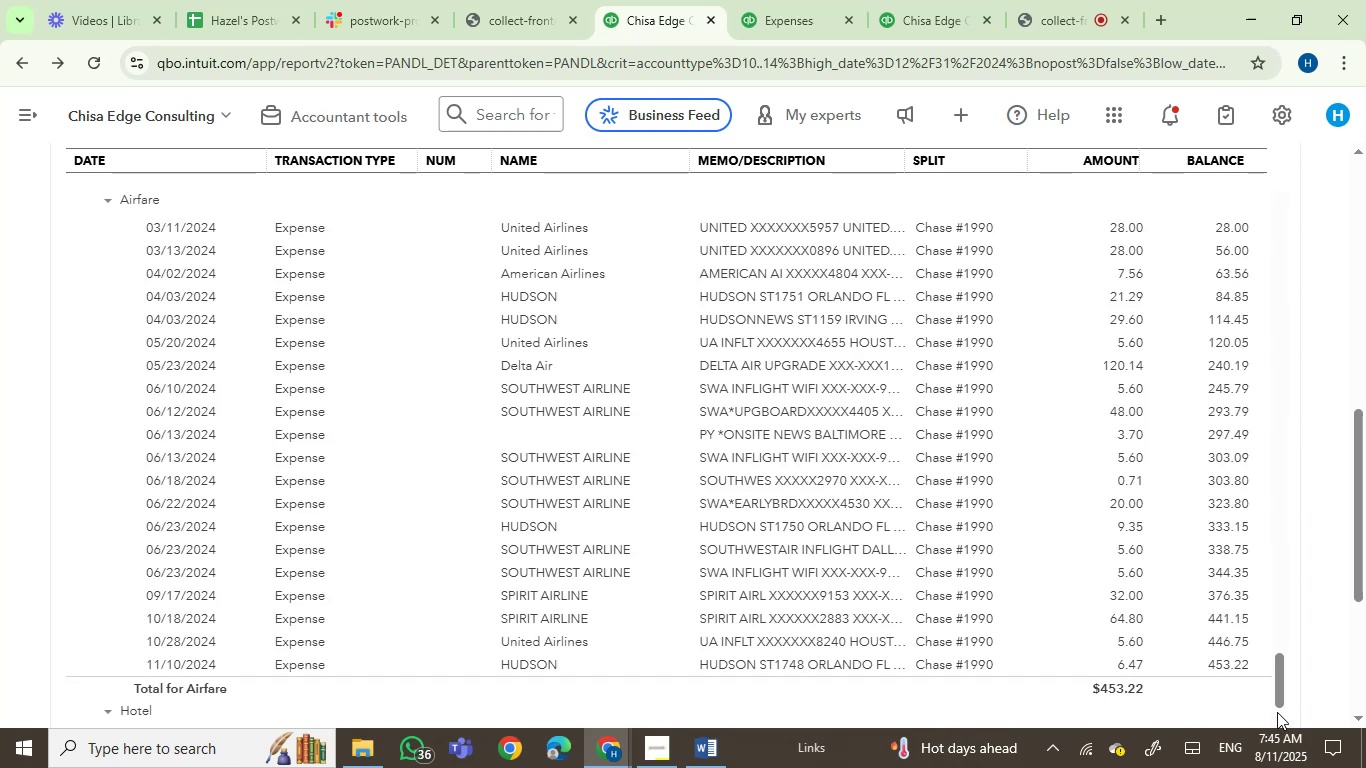 
scroll: coordinate [949, 535], scroll_direction: down, amount: 6.0
 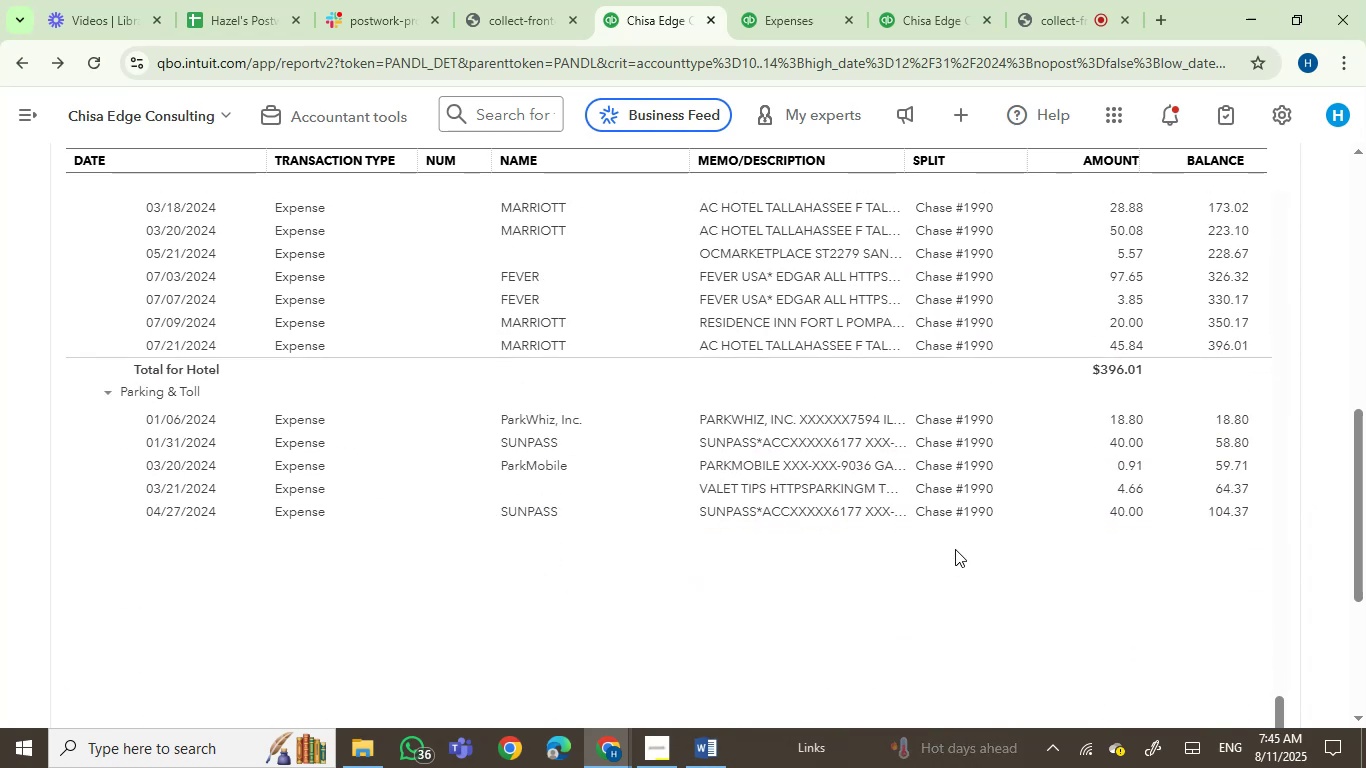 
scroll: coordinate [955, 549], scroll_direction: up, amount: 3.0
 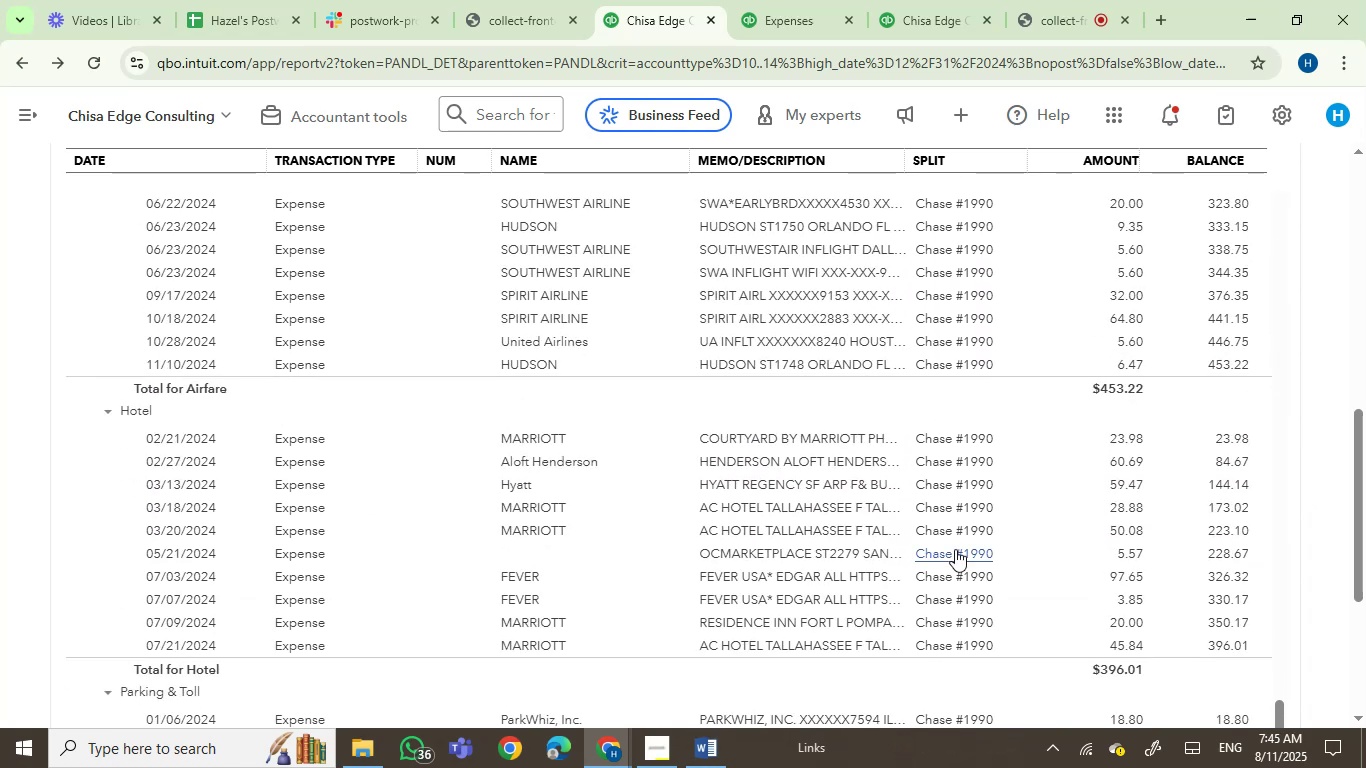 
scroll: coordinate [955, 549], scroll_direction: down, amount: 1.0
 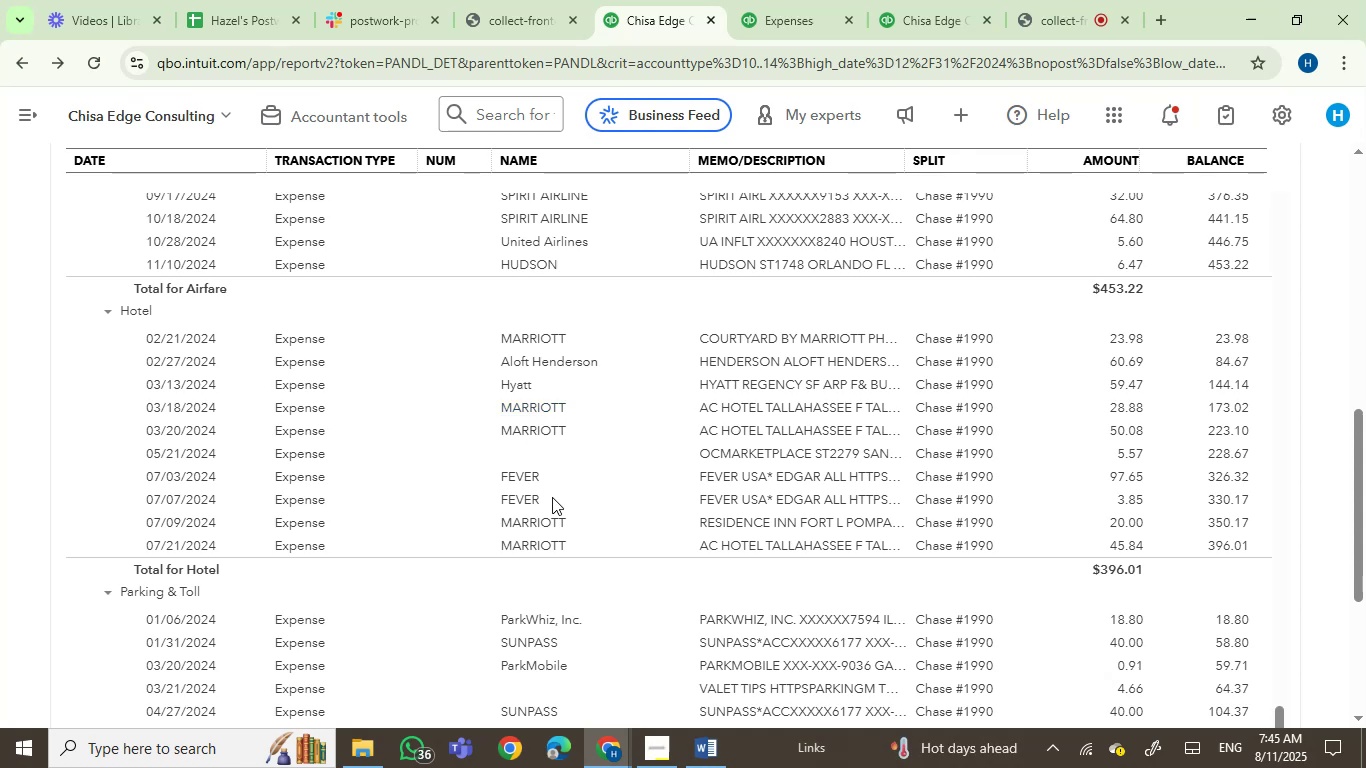 
wait(6.03)
 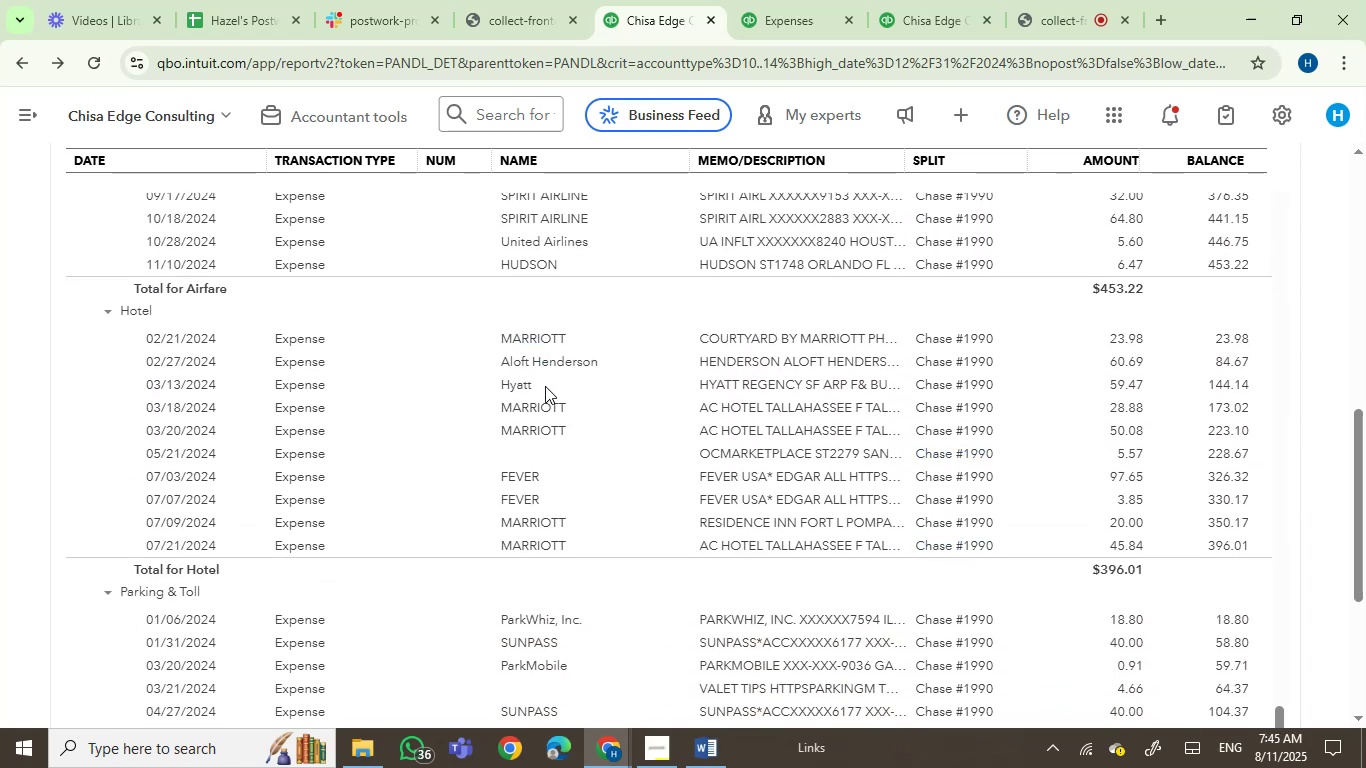 
scroll: coordinate [655, 475], scroll_direction: down, amount: 10.0
 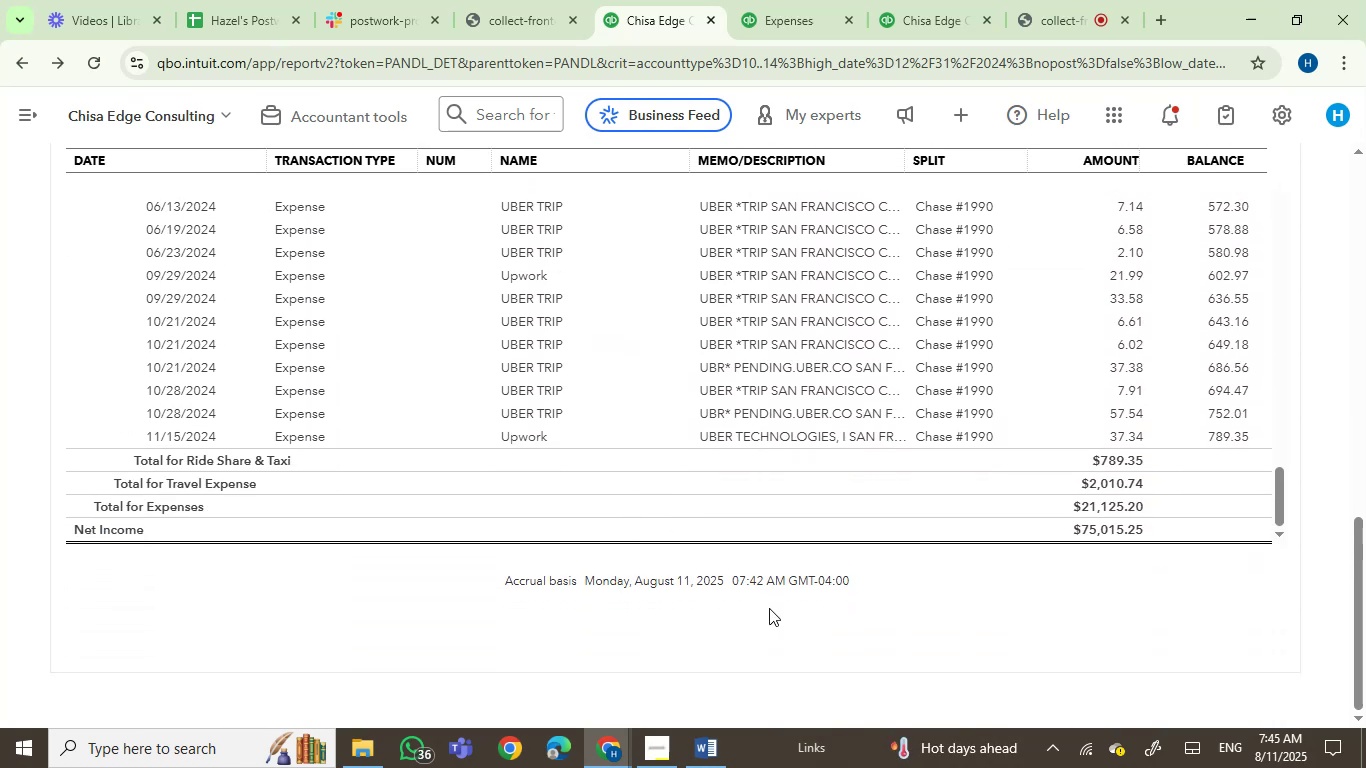 
scroll: coordinate [769, 608], scroll_direction: up, amount: 1.0
 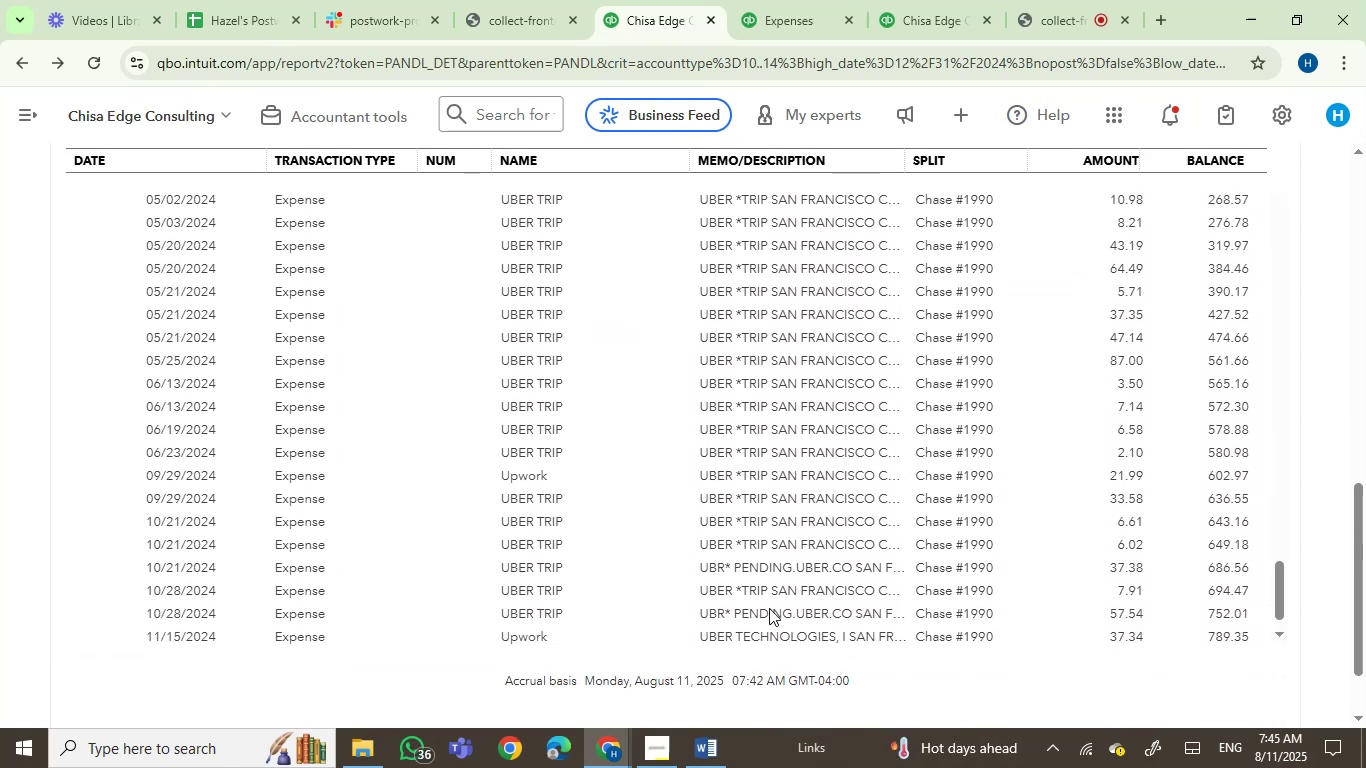 
scroll: coordinate [769, 608], scroll_direction: down, amount: 2.0
 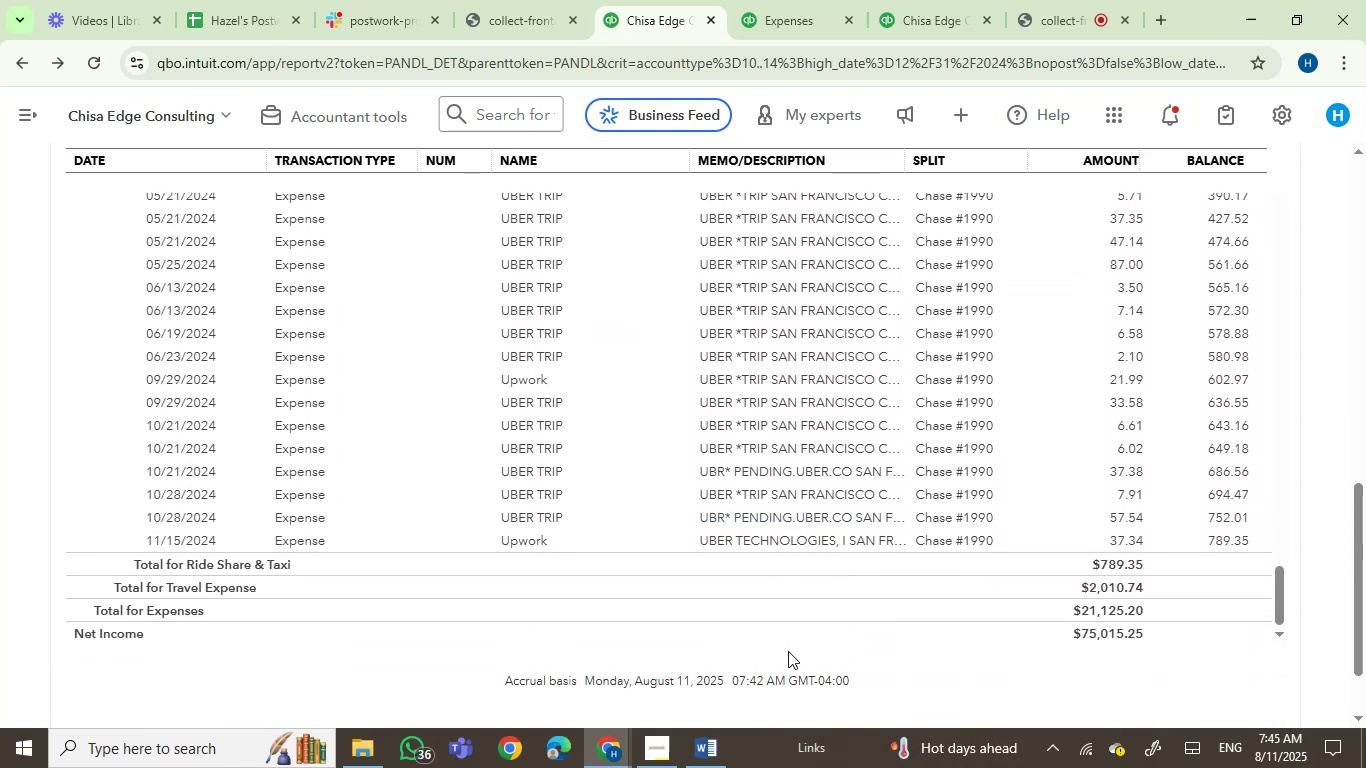 
scroll: coordinate [788, 651], scroll_direction: up, amount: 1.0
 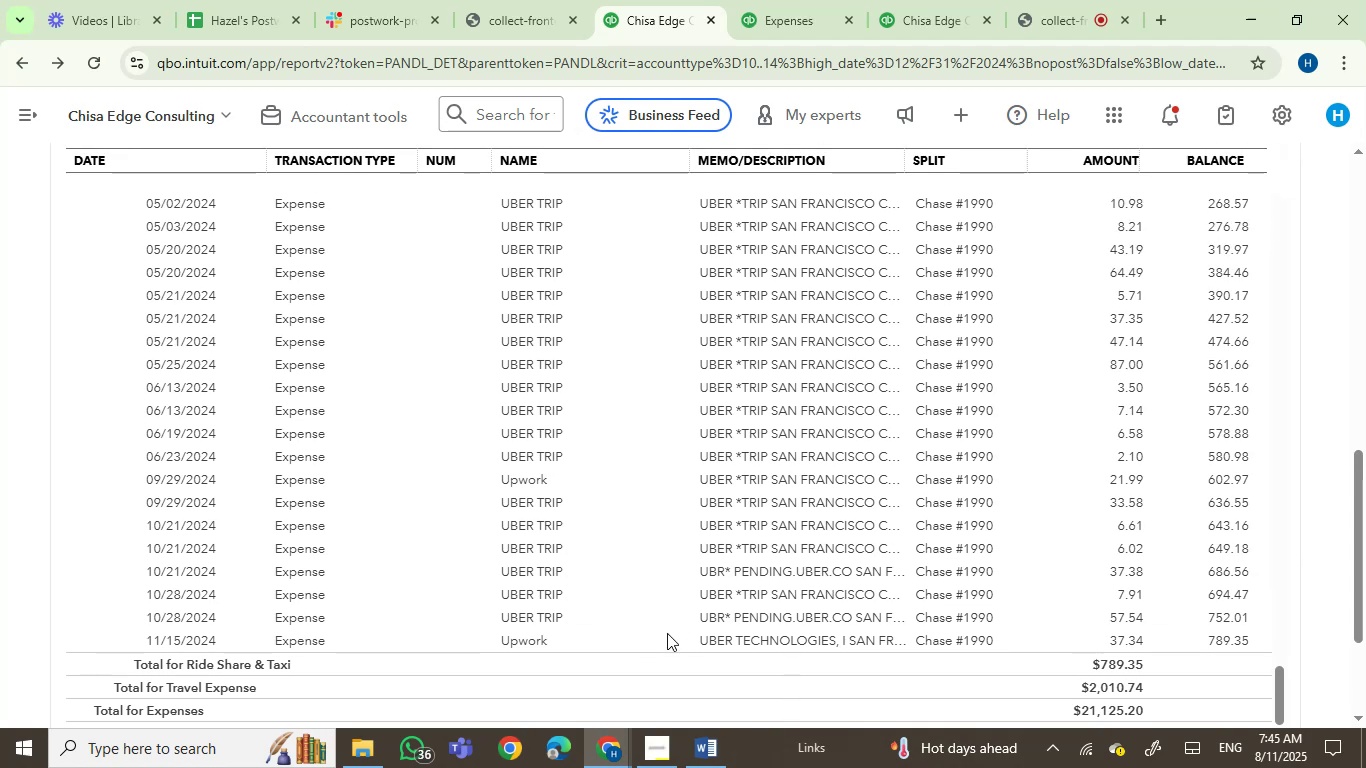 
scroll: coordinate [671, 614], scroll_direction: down, amount: 1.0
 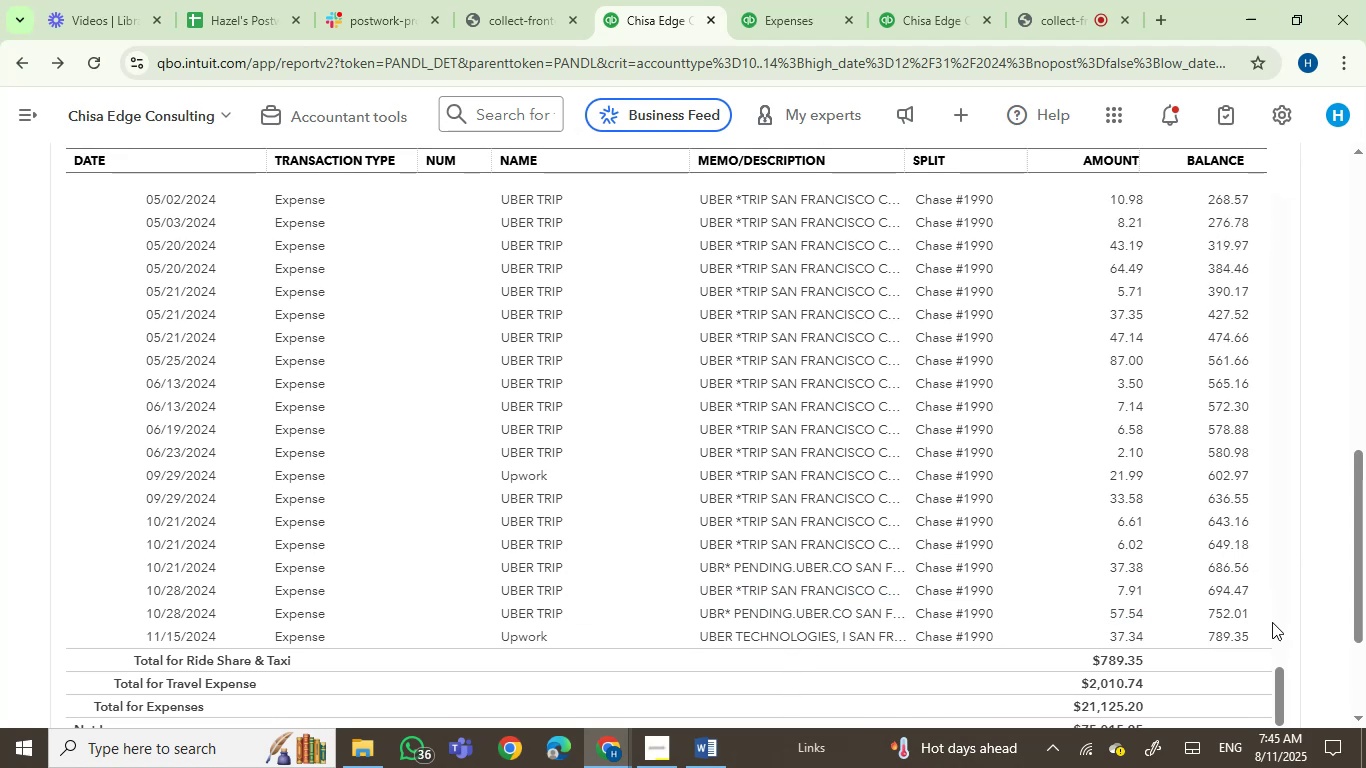 
wait(6.22)
 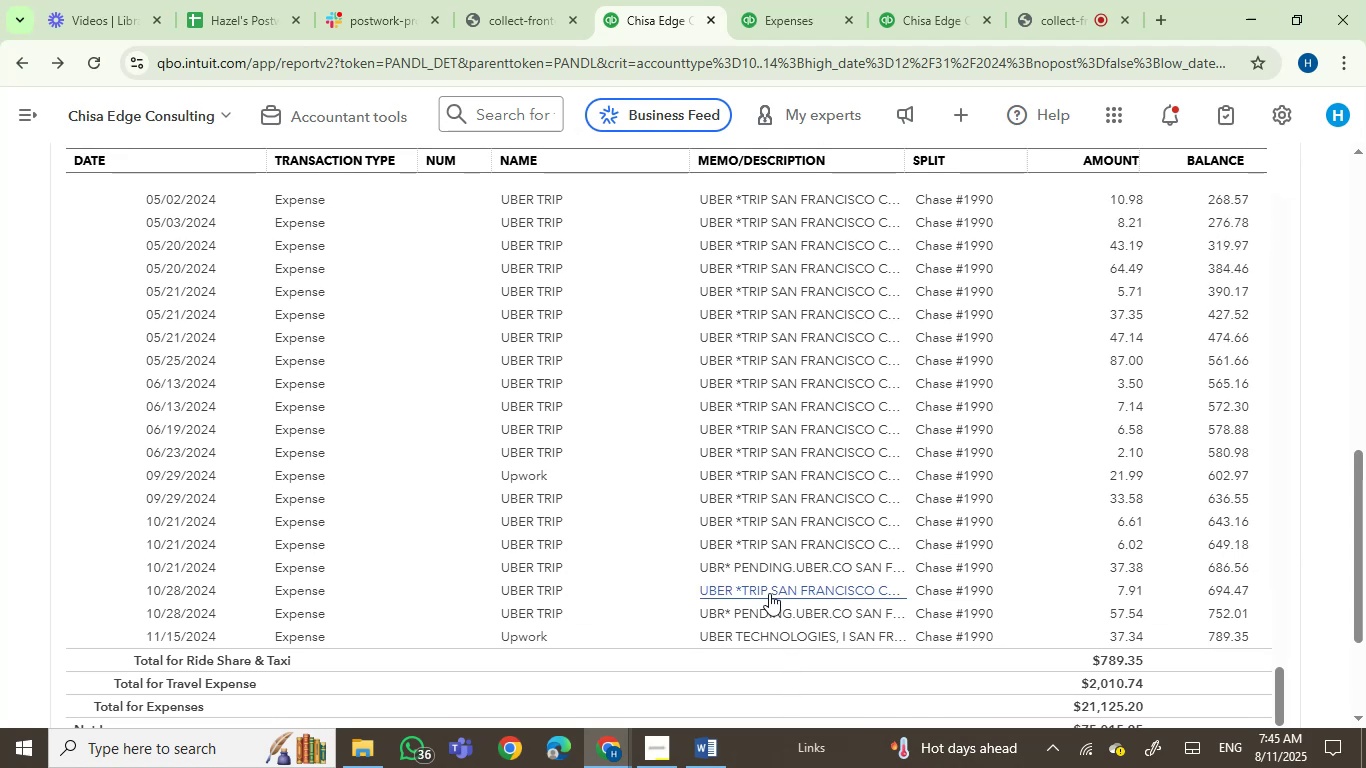 
scroll: coordinate [788, 588], scroll_direction: up, amount: 1.0
 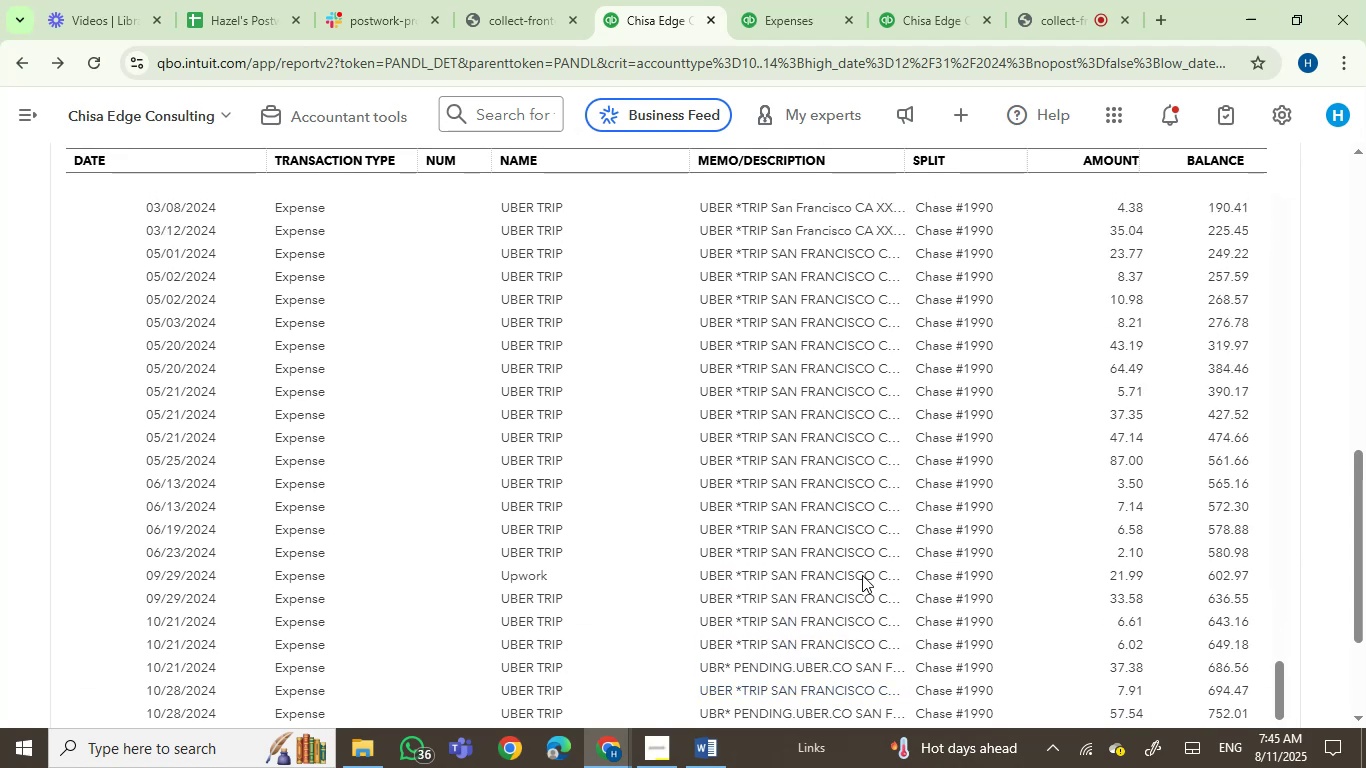 
scroll: coordinate [1325, 656], scroll_direction: down, amount: 5.0
 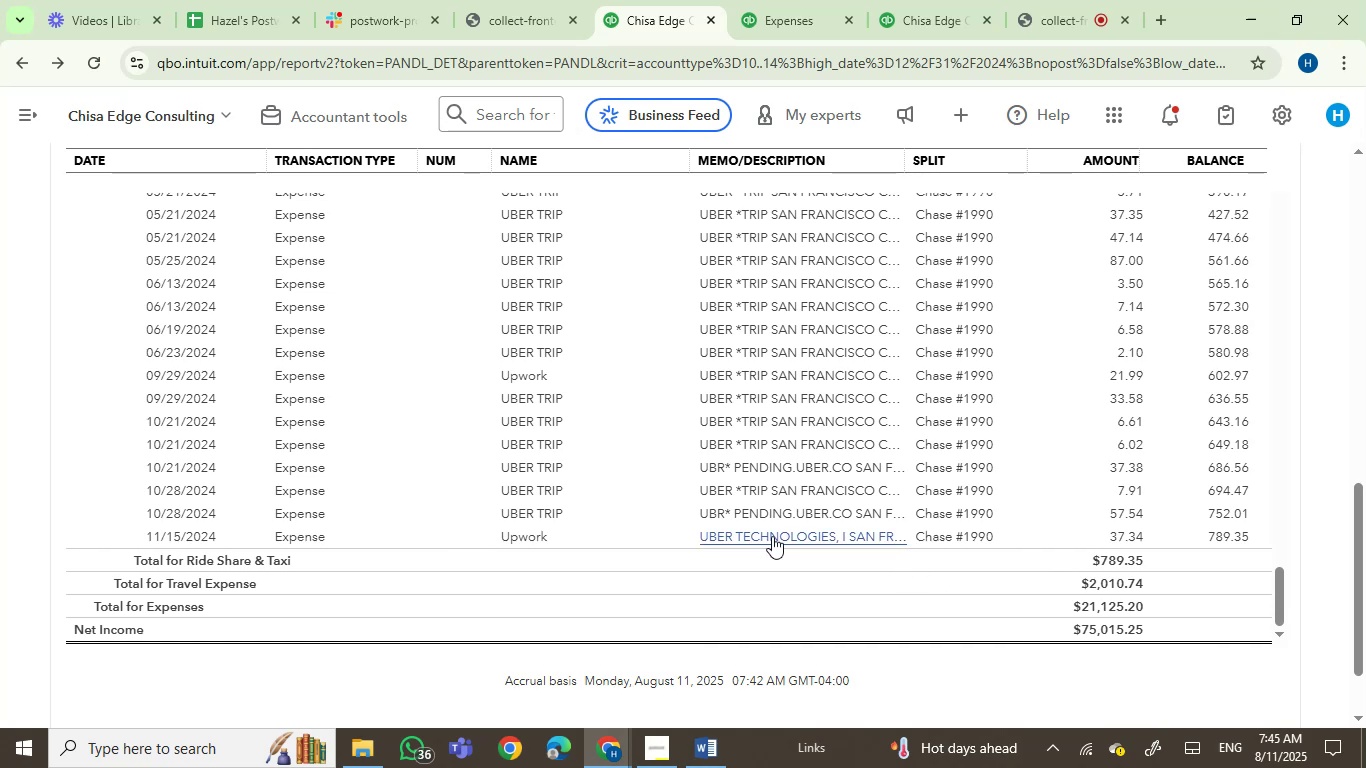 
scroll: coordinate [772, 502], scroll_direction: up, amount: 18.0
 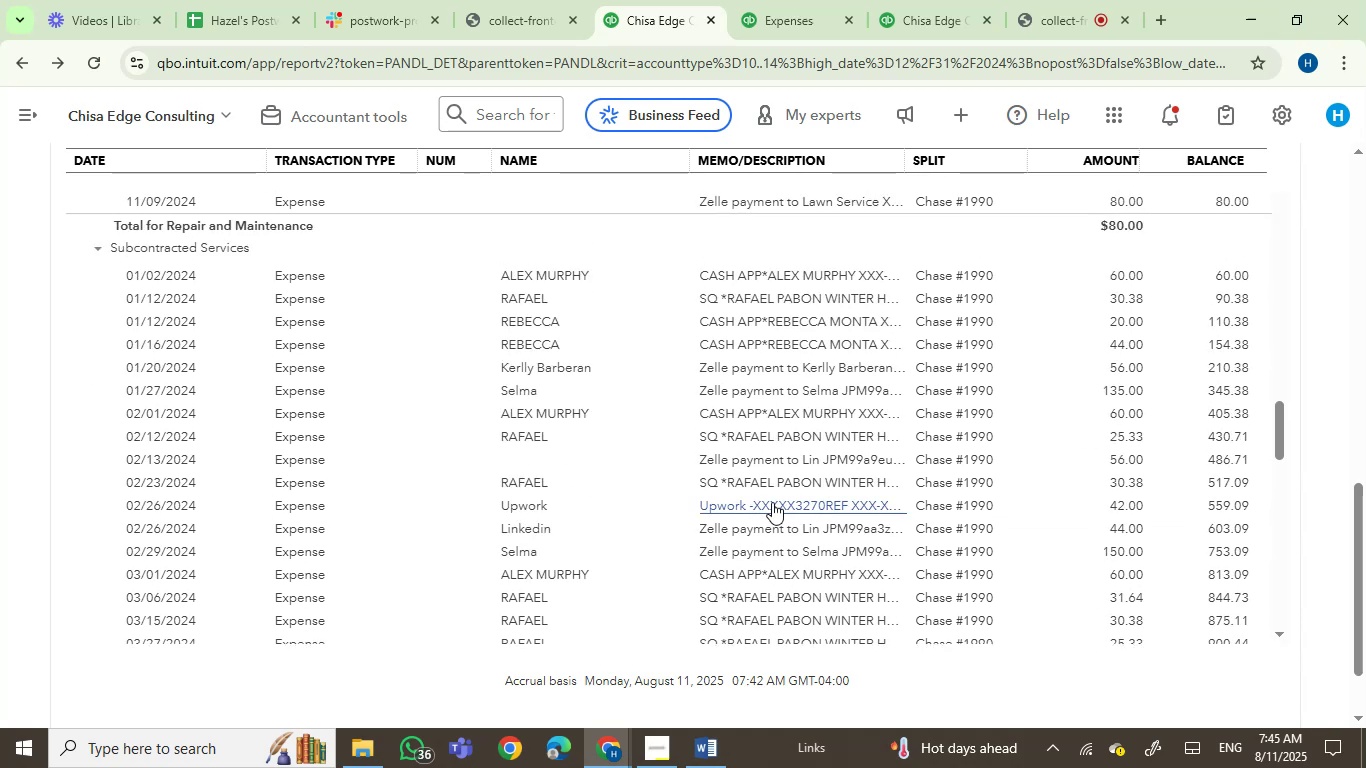 
scroll: coordinate [845, 607], scroll_direction: up, amount: 5.0
 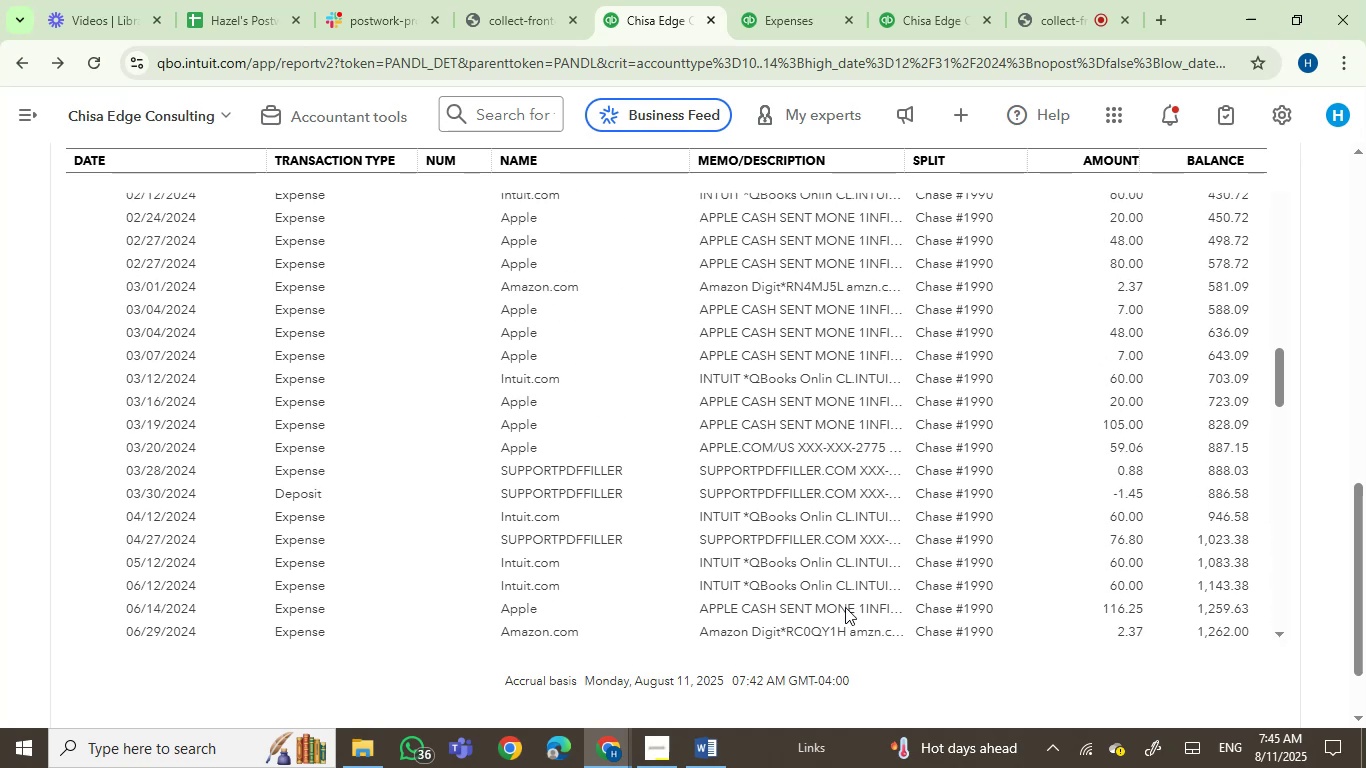 
scroll: coordinate [845, 607], scroll_direction: down, amount: 1.0
 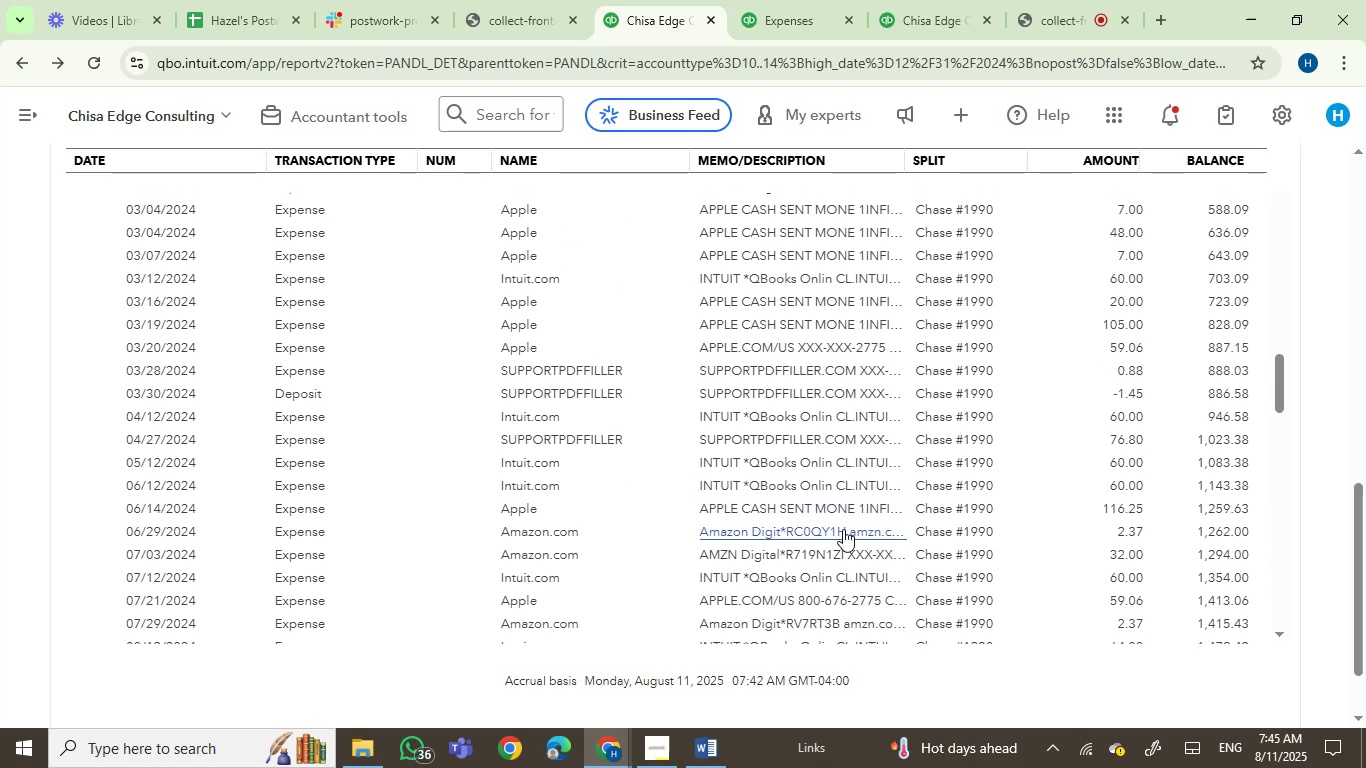 
scroll: coordinate [838, 585], scroll_direction: up, amount: 28.0
 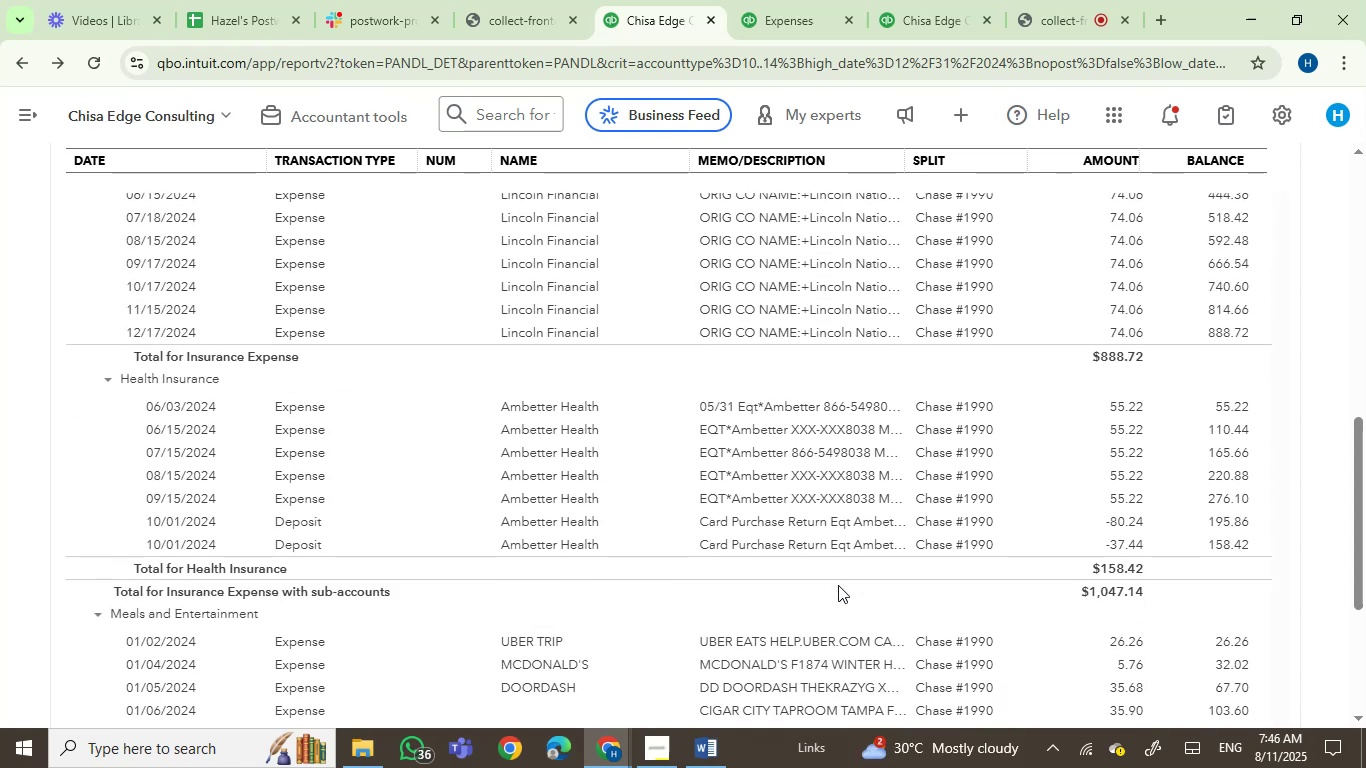 
scroll: coordinate [923, 474], scroll_direction: up, amount: 12.0
 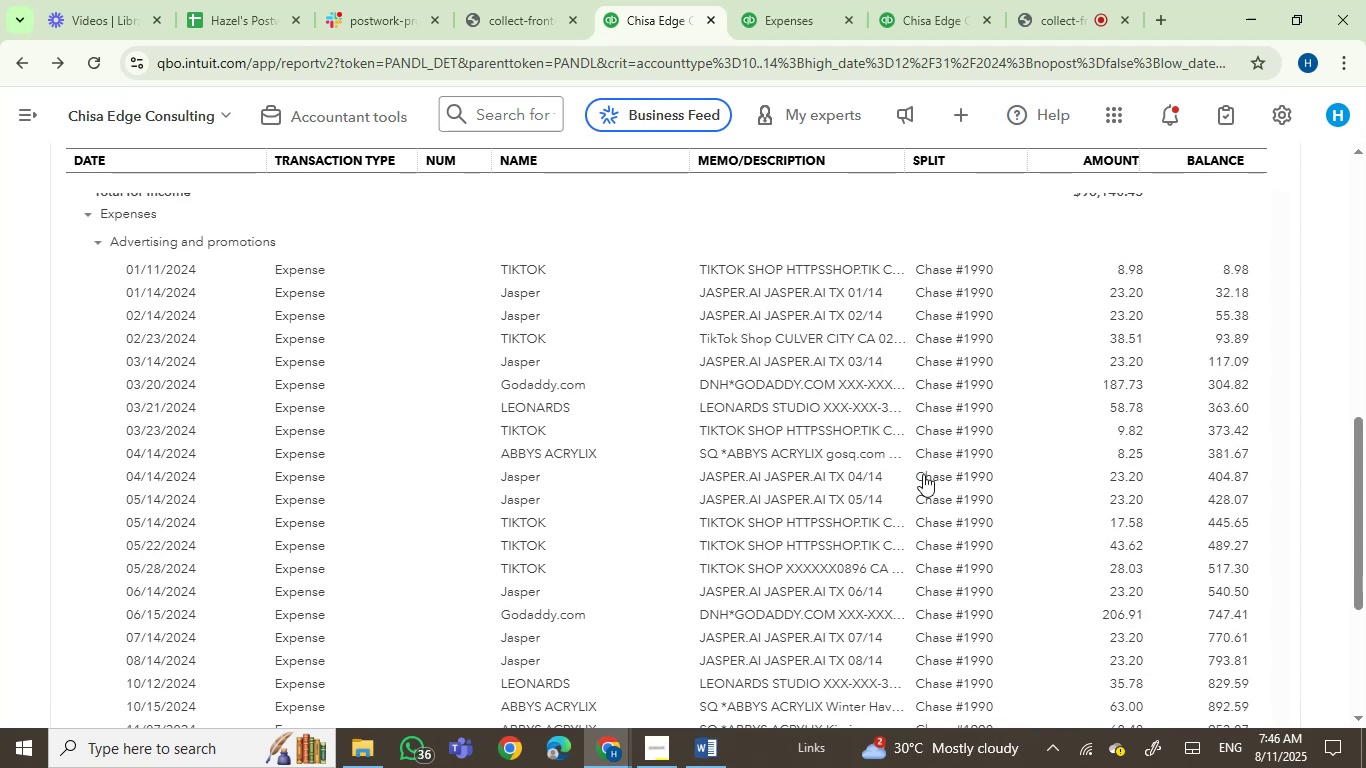 
scroll: coordinate [923, 474], scroll_direction: down, amount: 1.0
 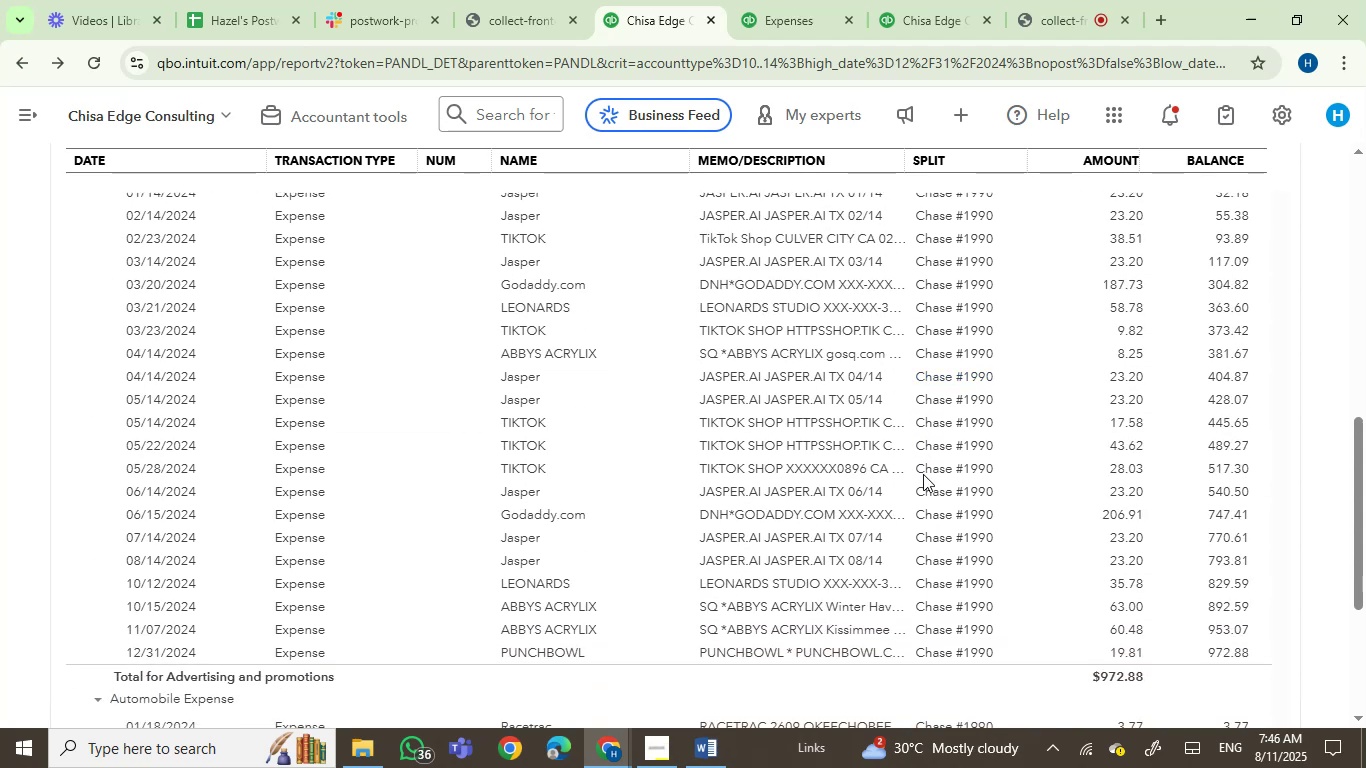 
scroll: coordinate [782, 508], scroll_direction: up, amount: 12.0
 